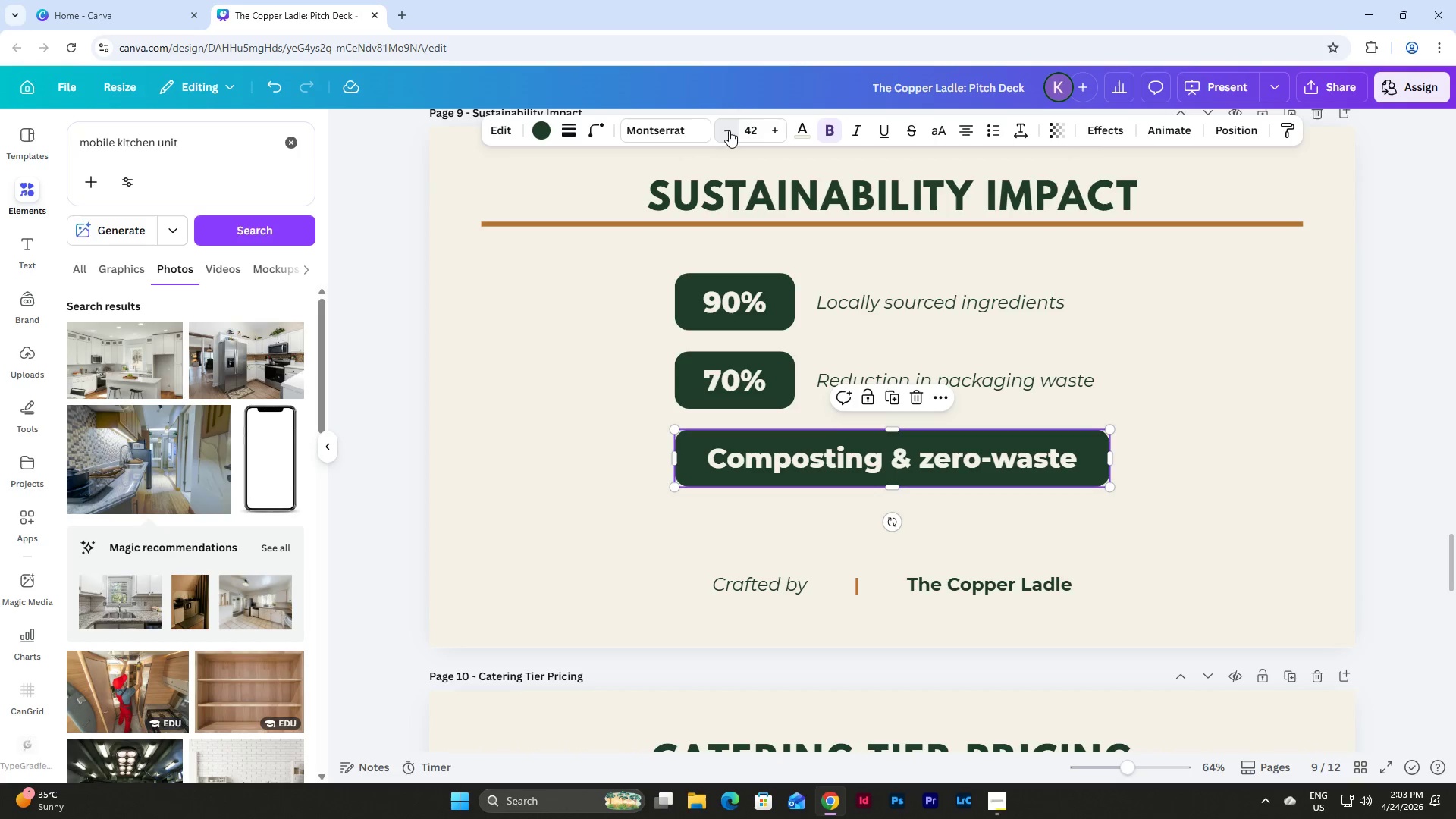 
triple_click([729, 130])
 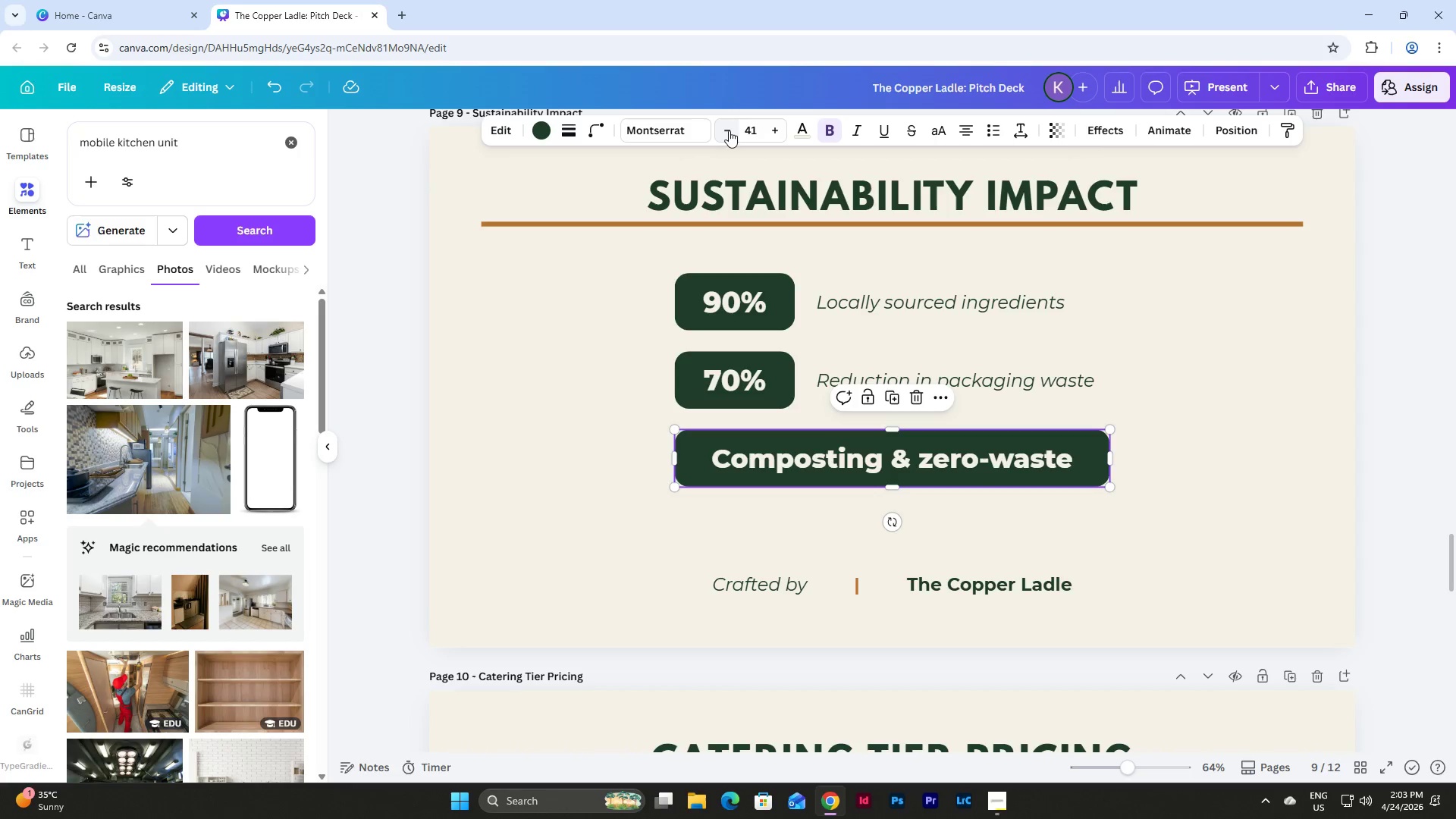 
triple_click([729, 130])
 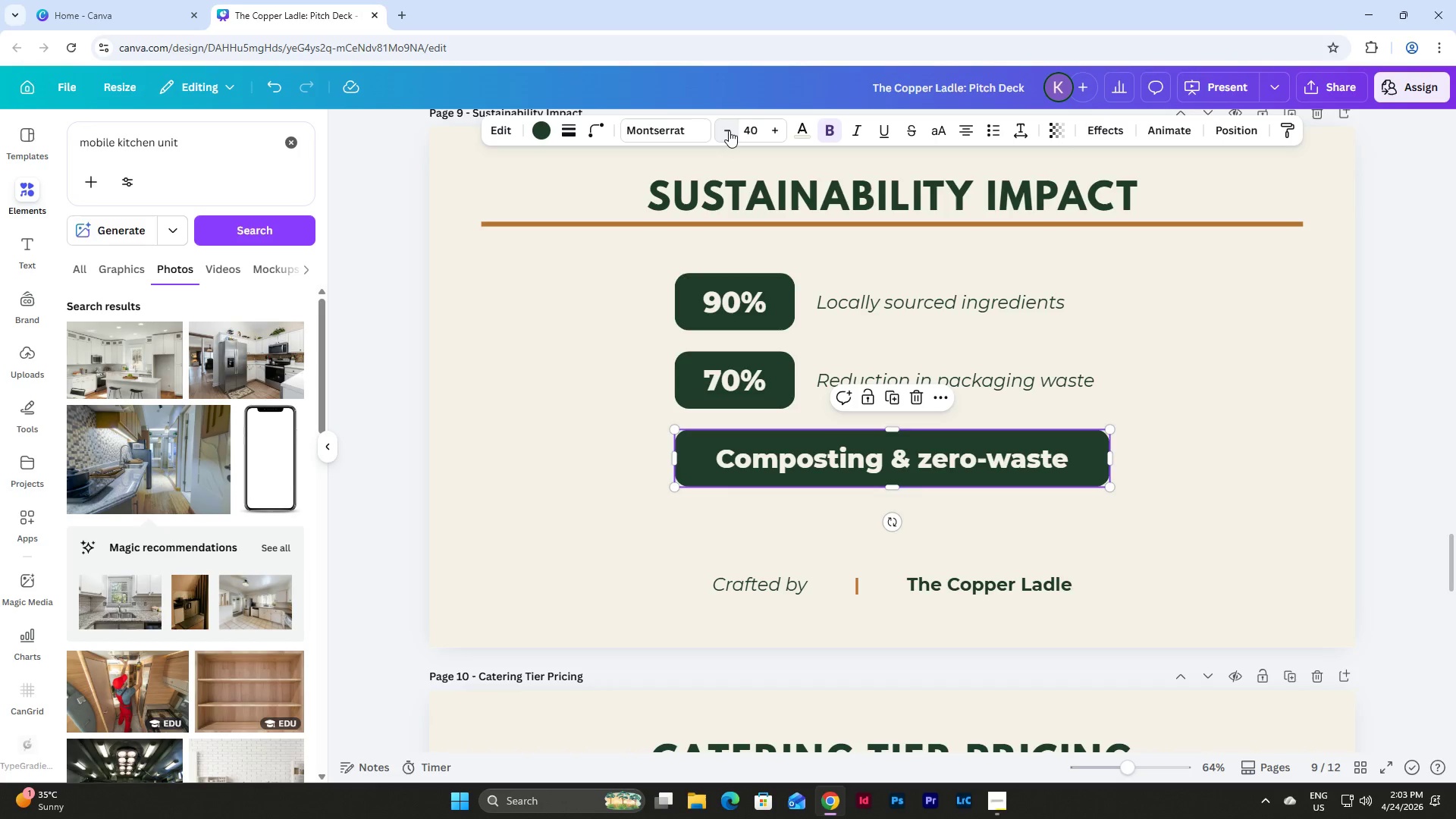 
triple_click([729, 130])
 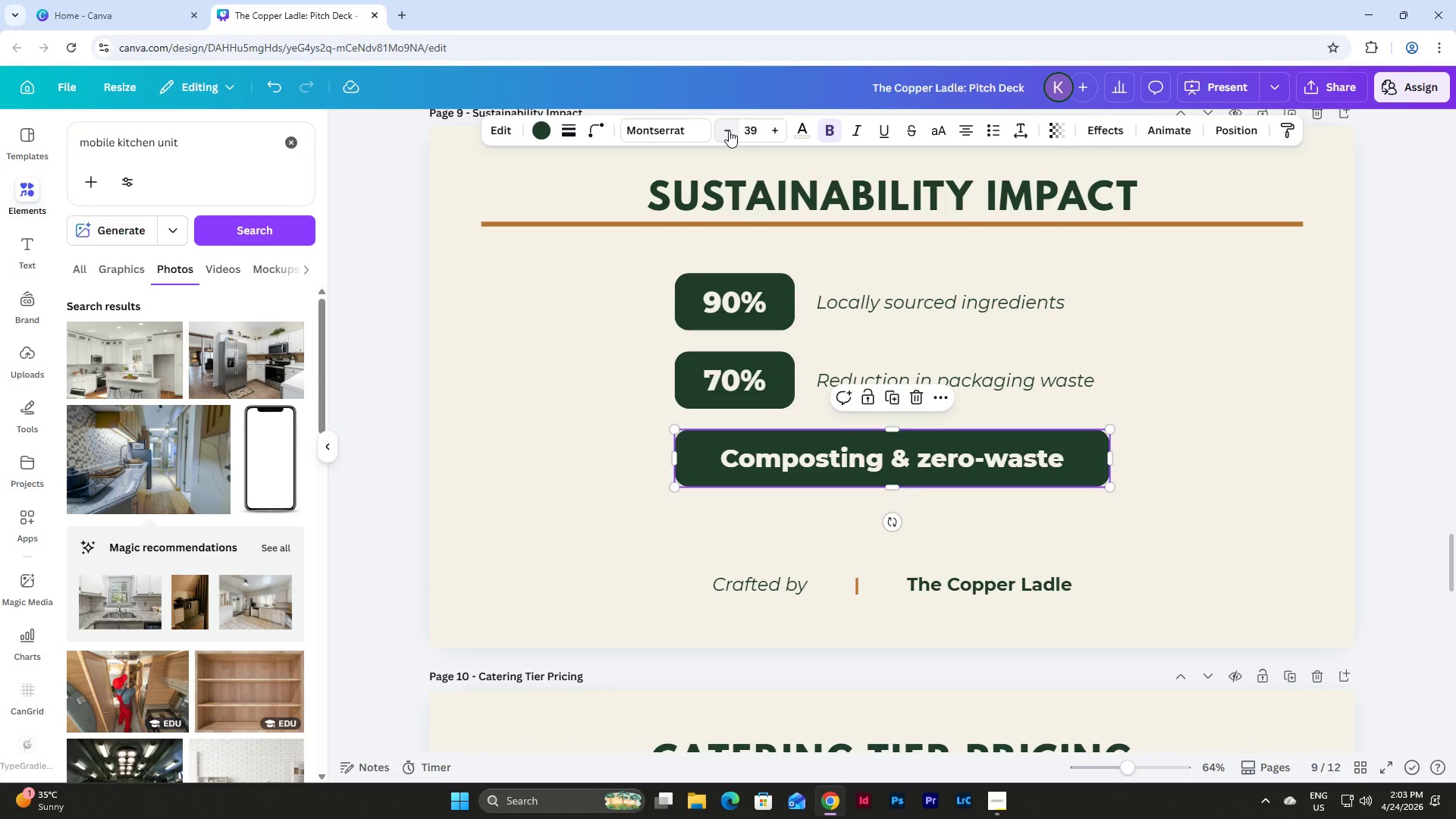 
triple_click([729, 130])
 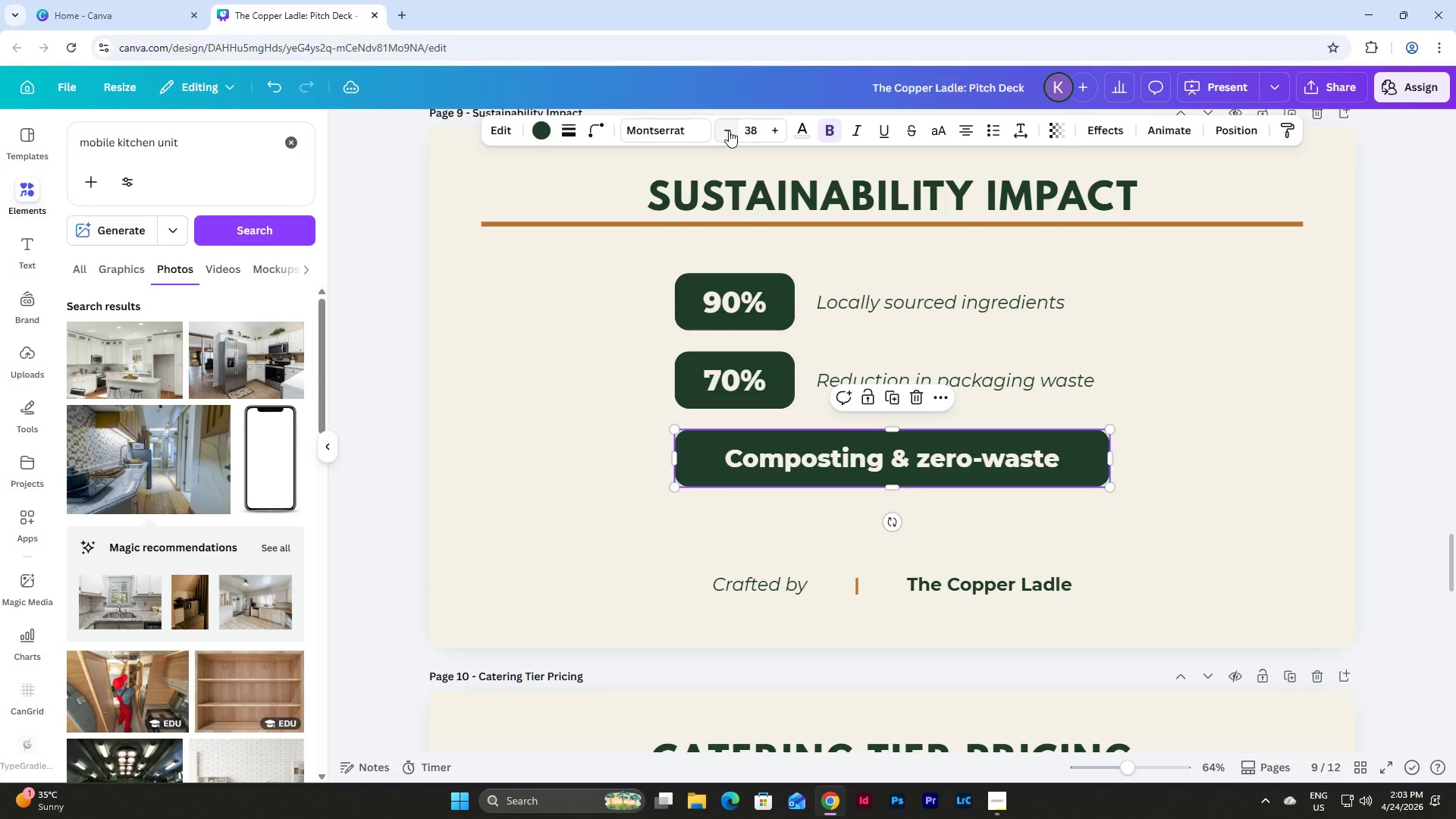 
double_click([729, 130])
 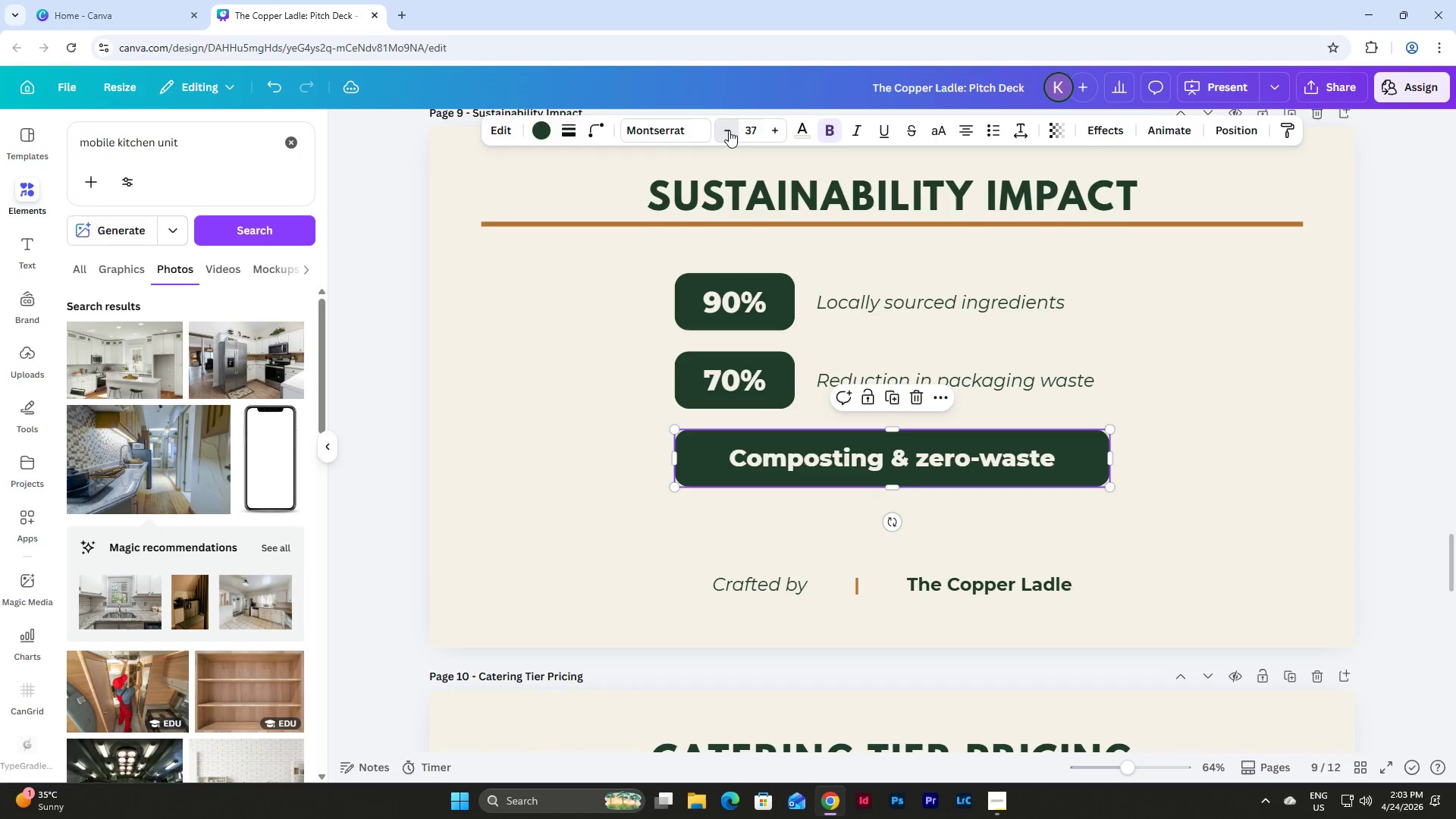 
triple_click([729, 130])
 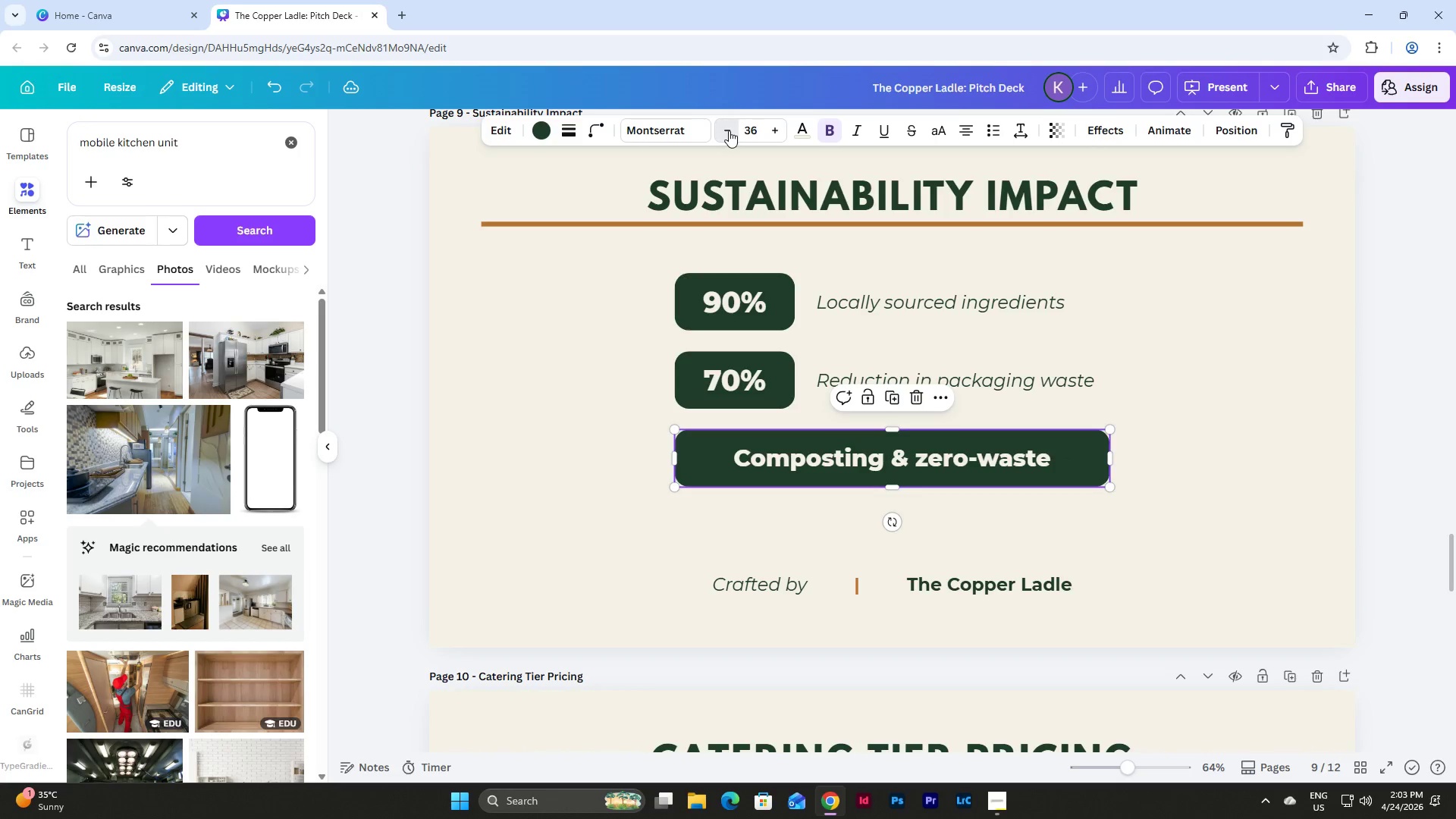 
triple_click([729, 130])
 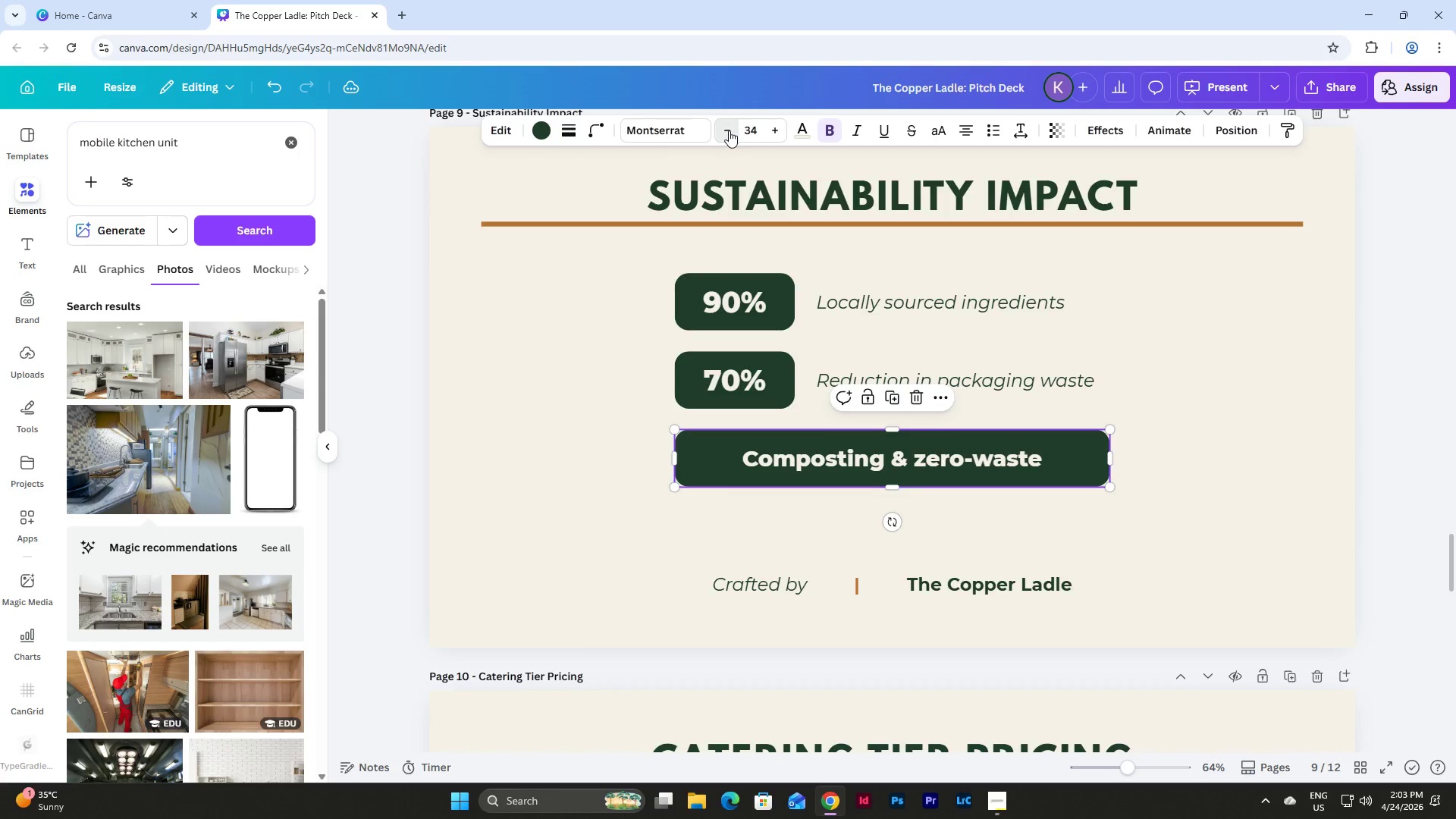 
triple_click([729, 130])
 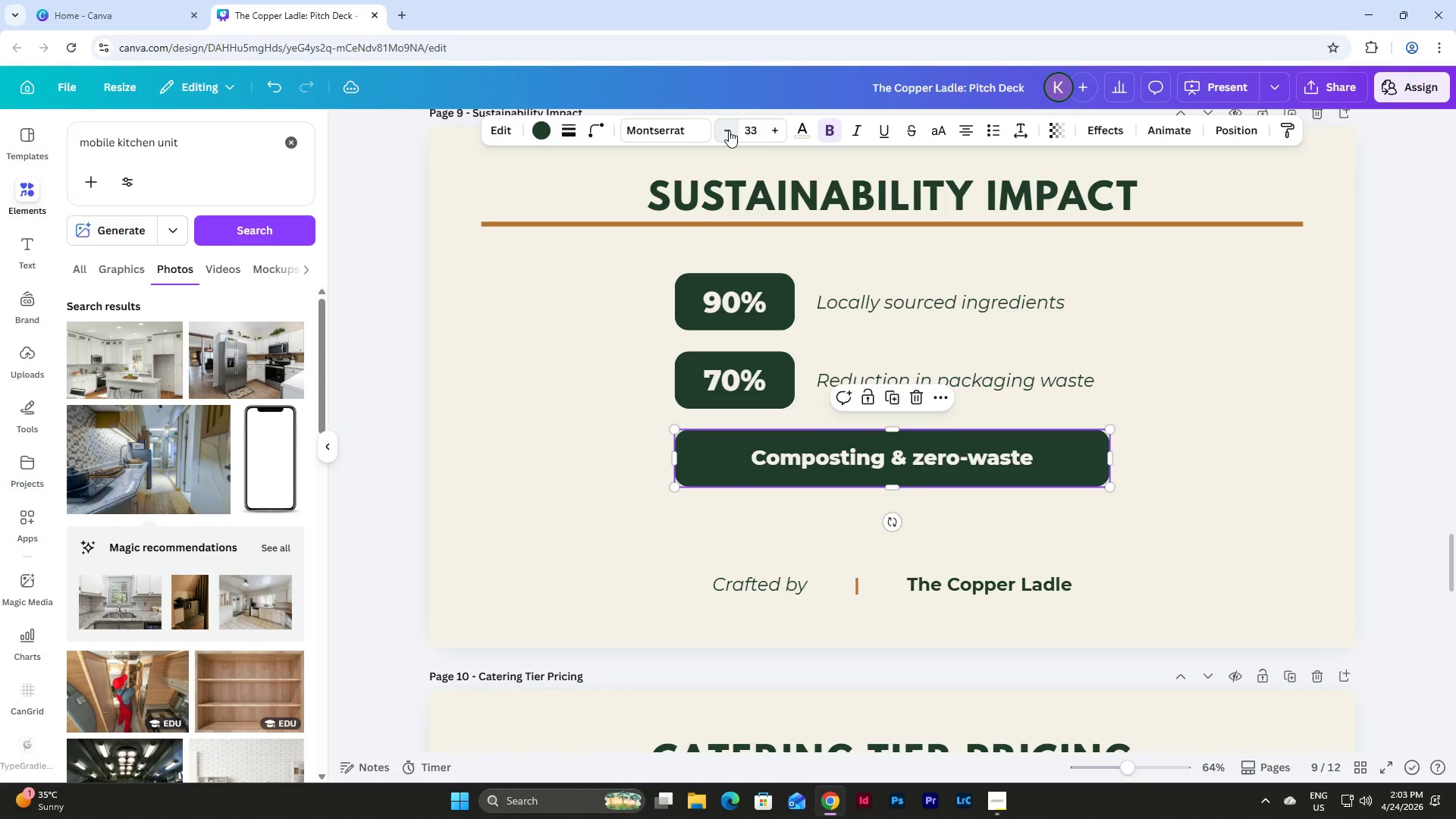 
double_click([729, 130])
 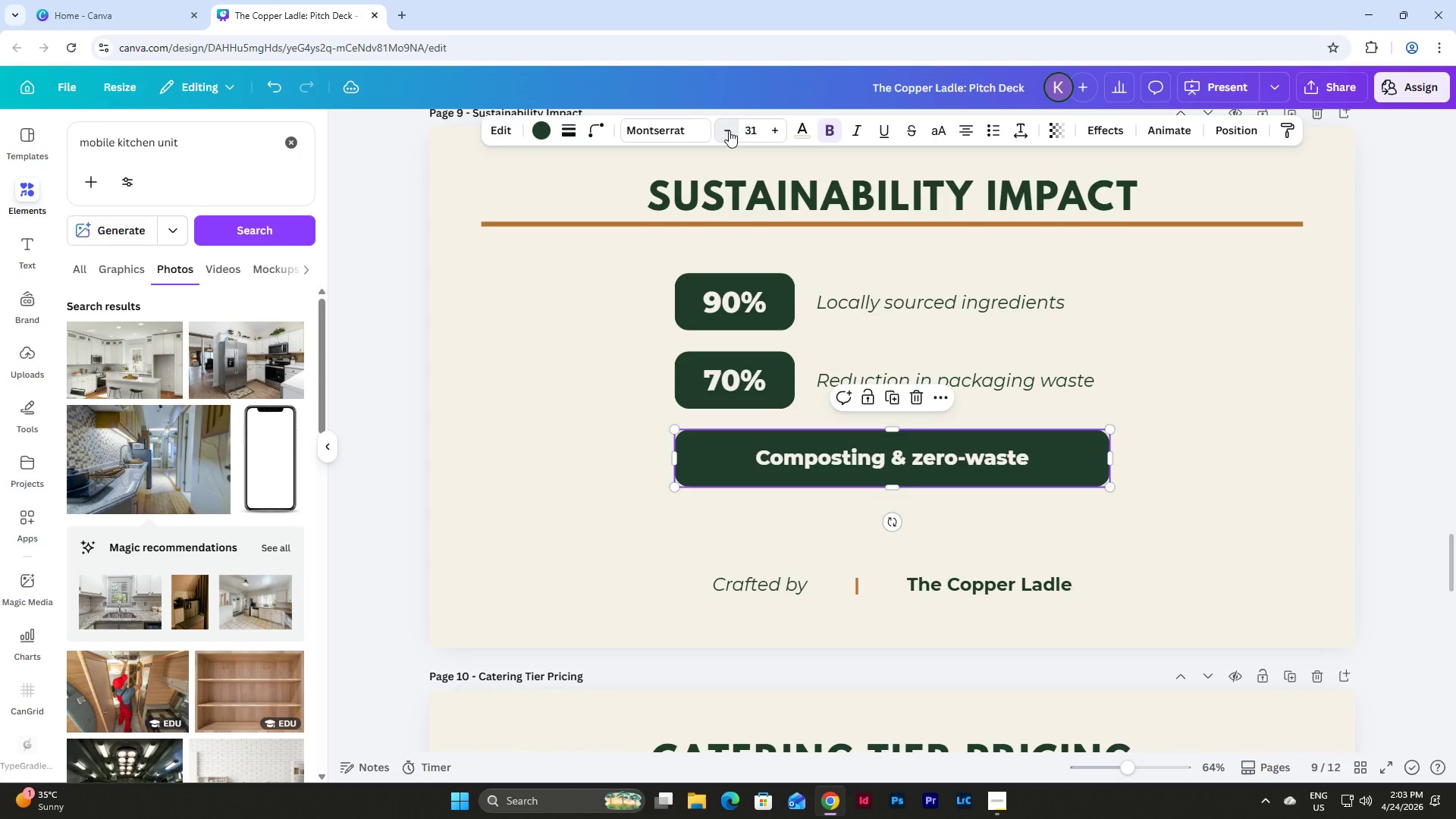 
triple_click([729, 130])
 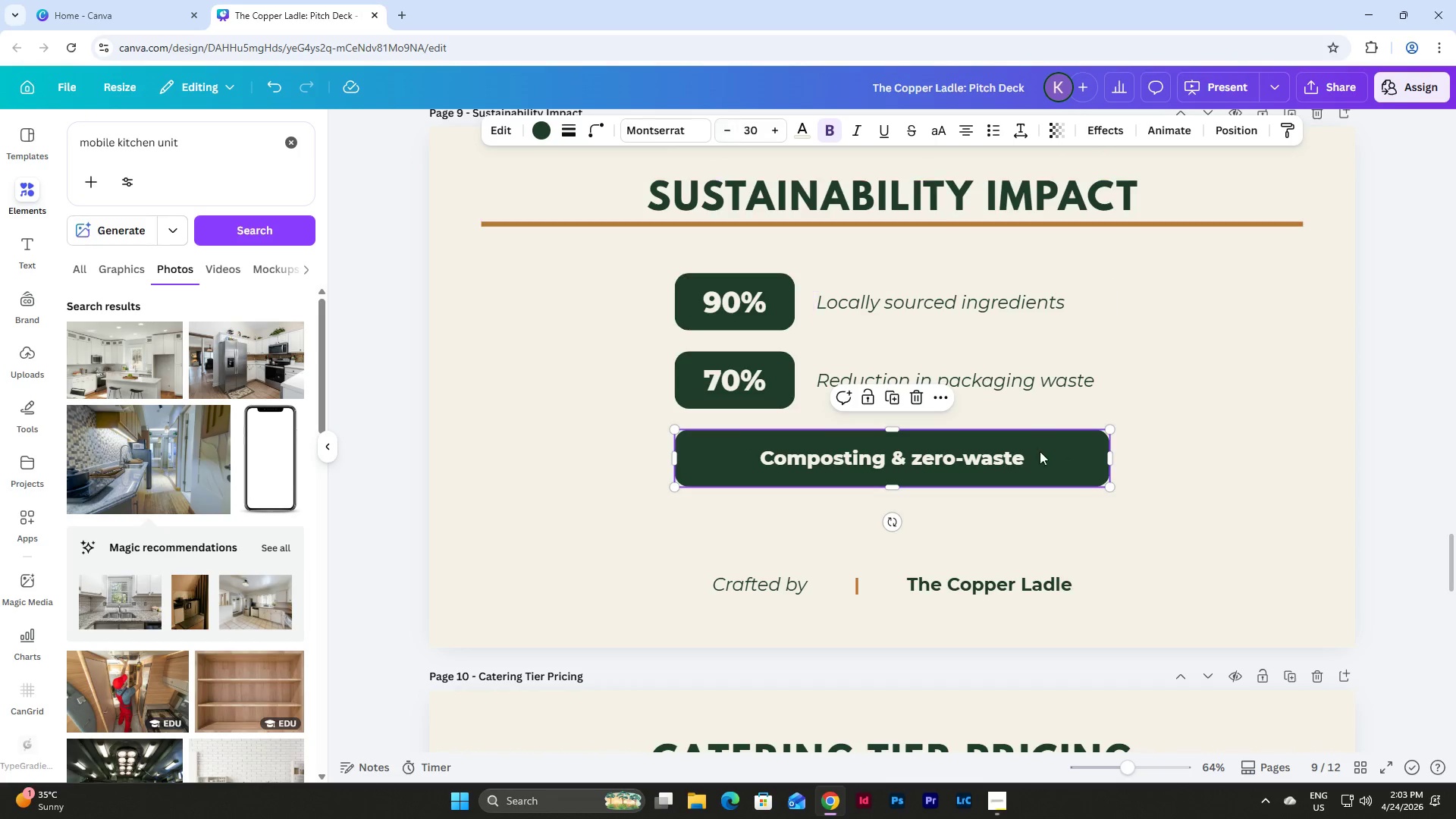 
left_click([1026, 446])
 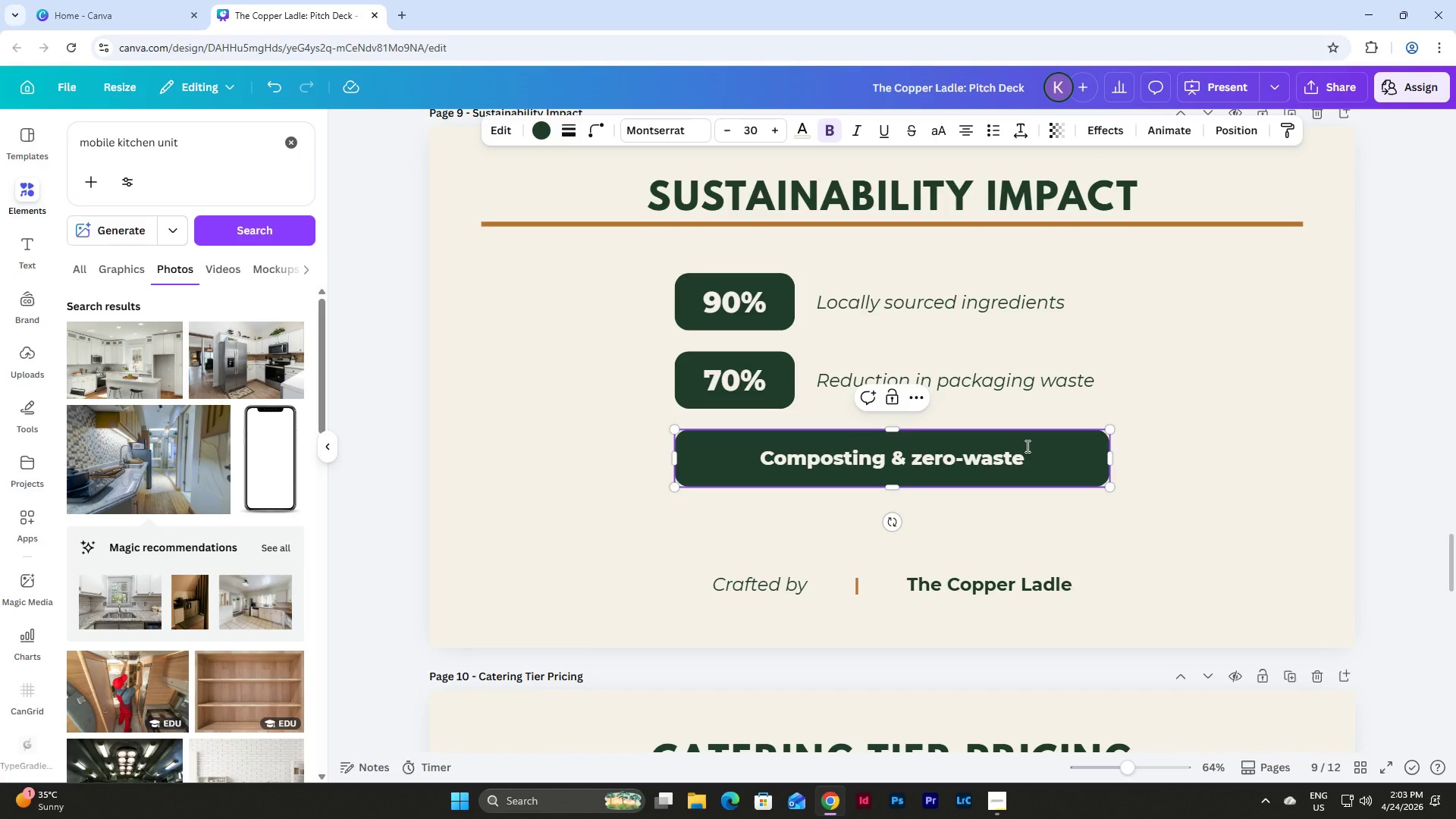 
type( initiatives)
 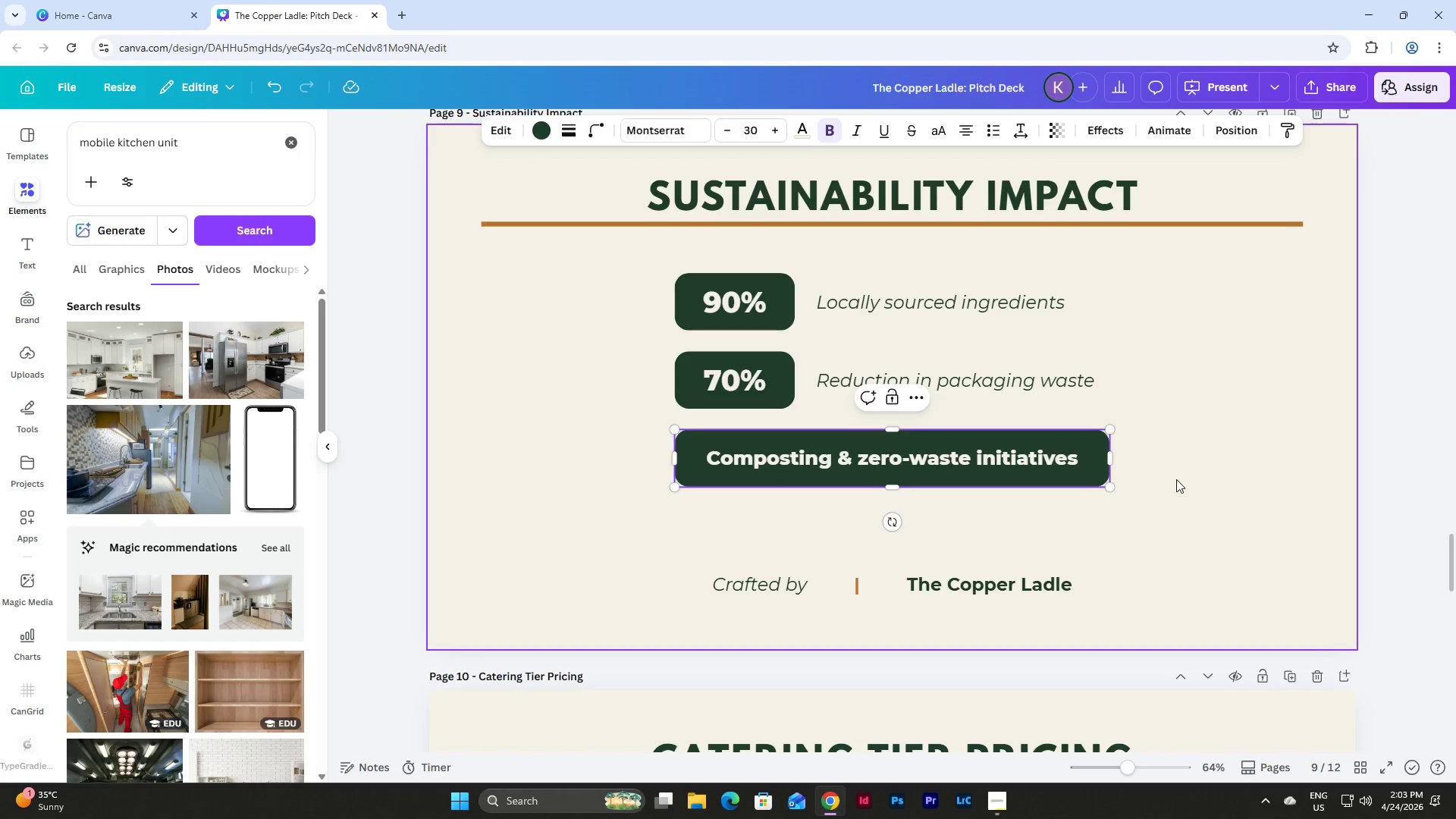 
double_click([1032, 460])
 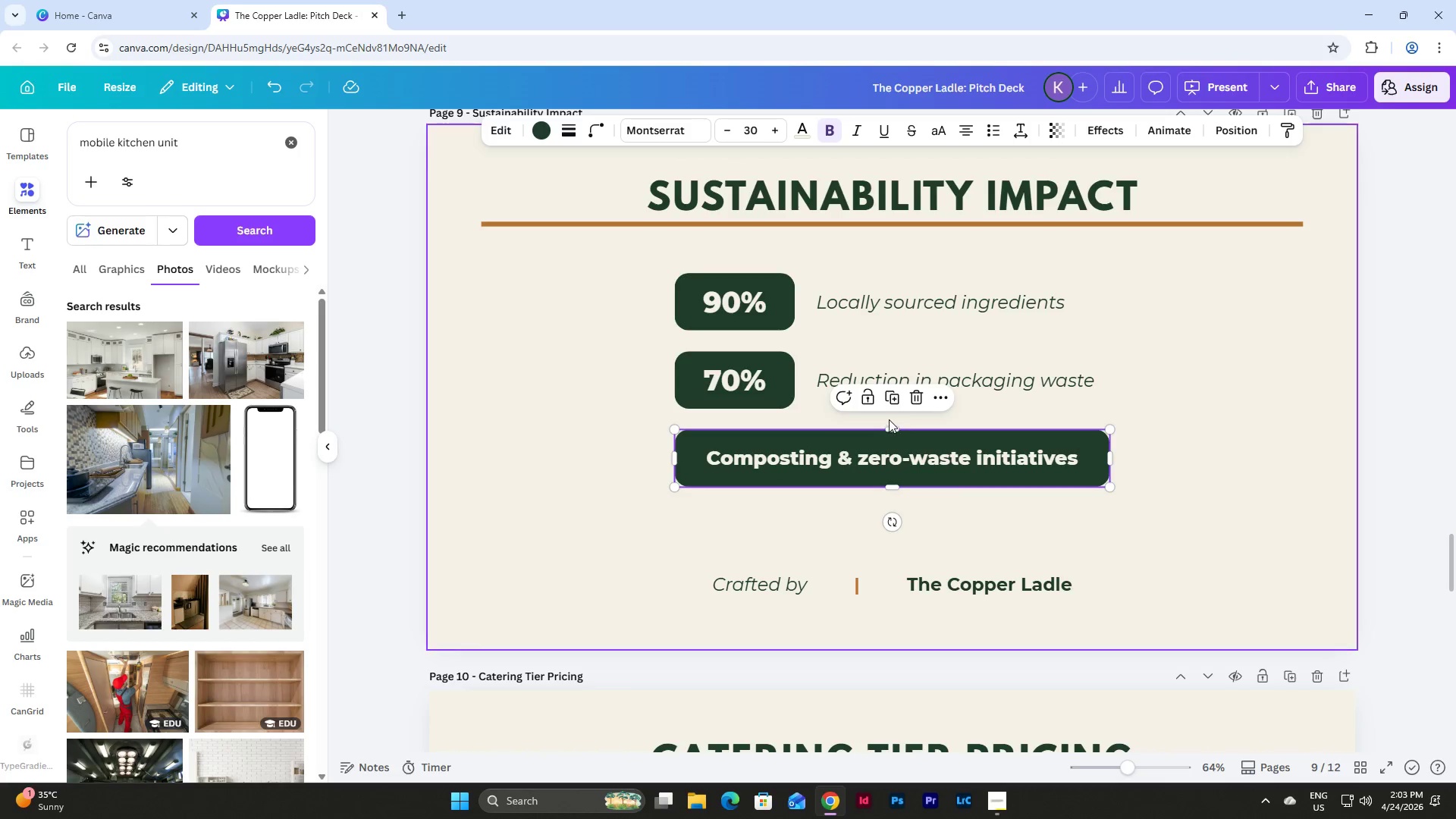 
left_click([888, 394])
 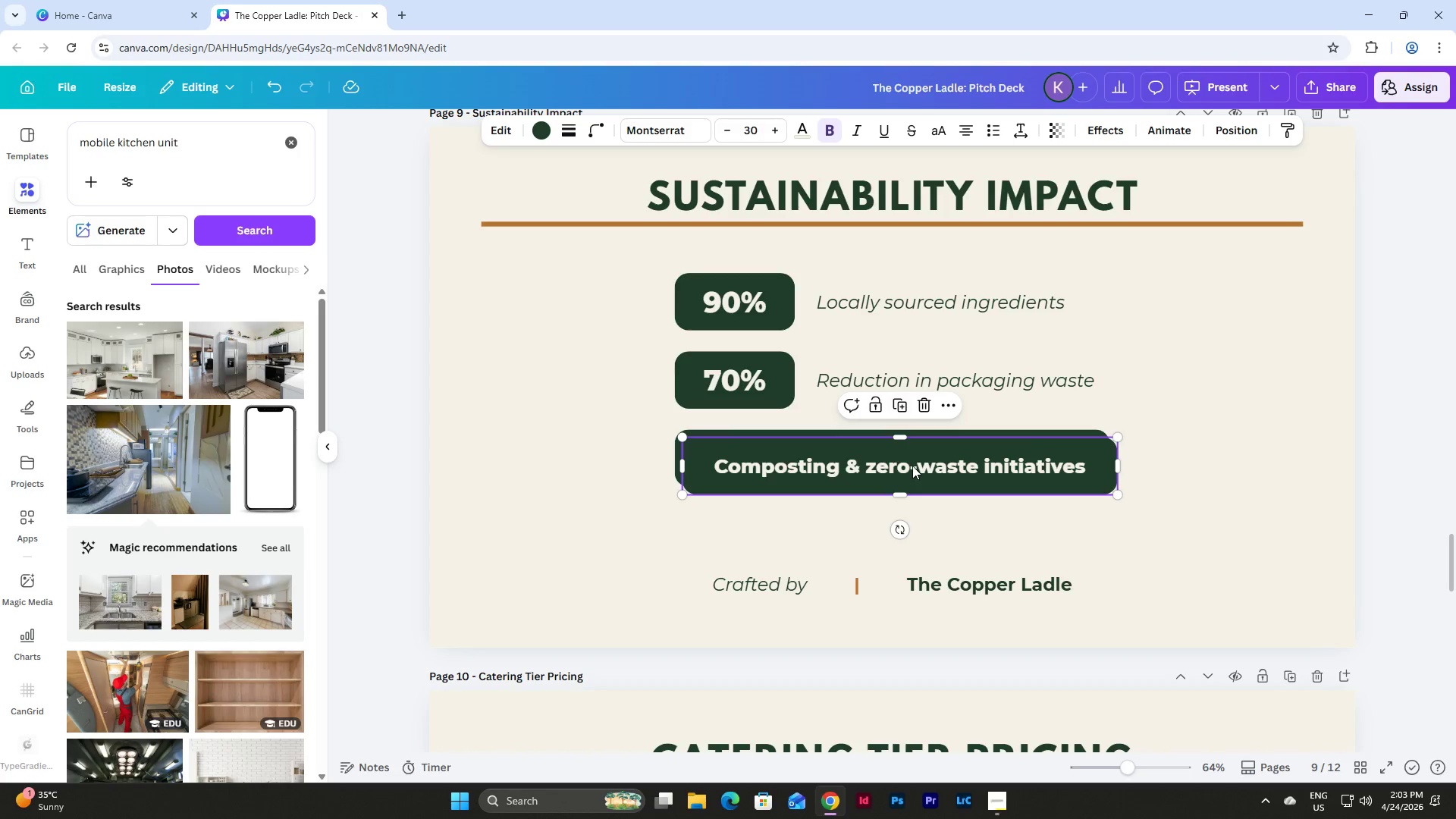 
left_click_drag(start_coordinate=[912, 463], to_coordinate=[904, 529])
 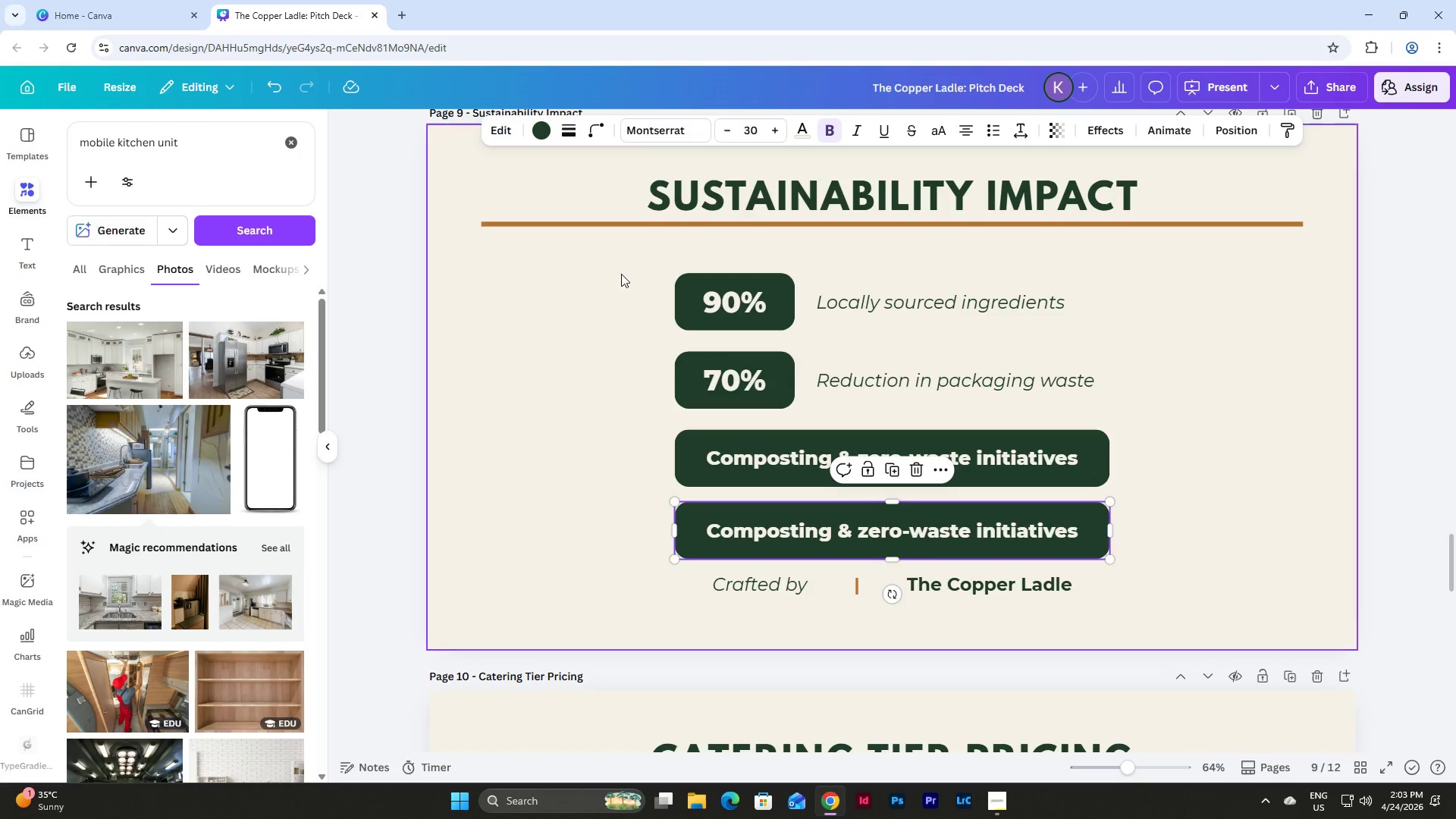 
left_click_drag(start_coordinate=[620, 269], to_coordinate=[1067, 475])
 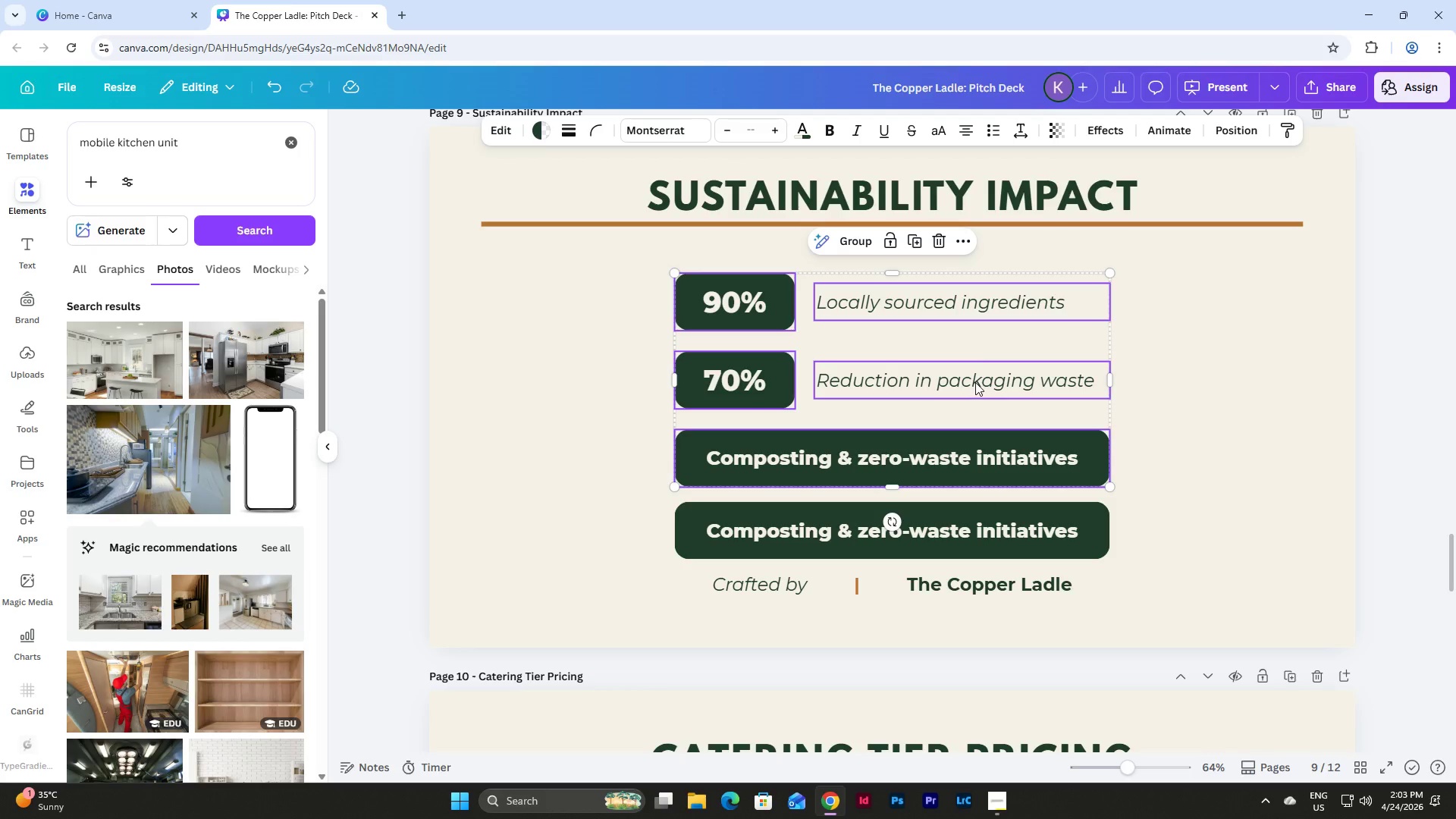 
left_click_drag(start_coordinate=[975, 382], to_coordinate=[975, 367])
 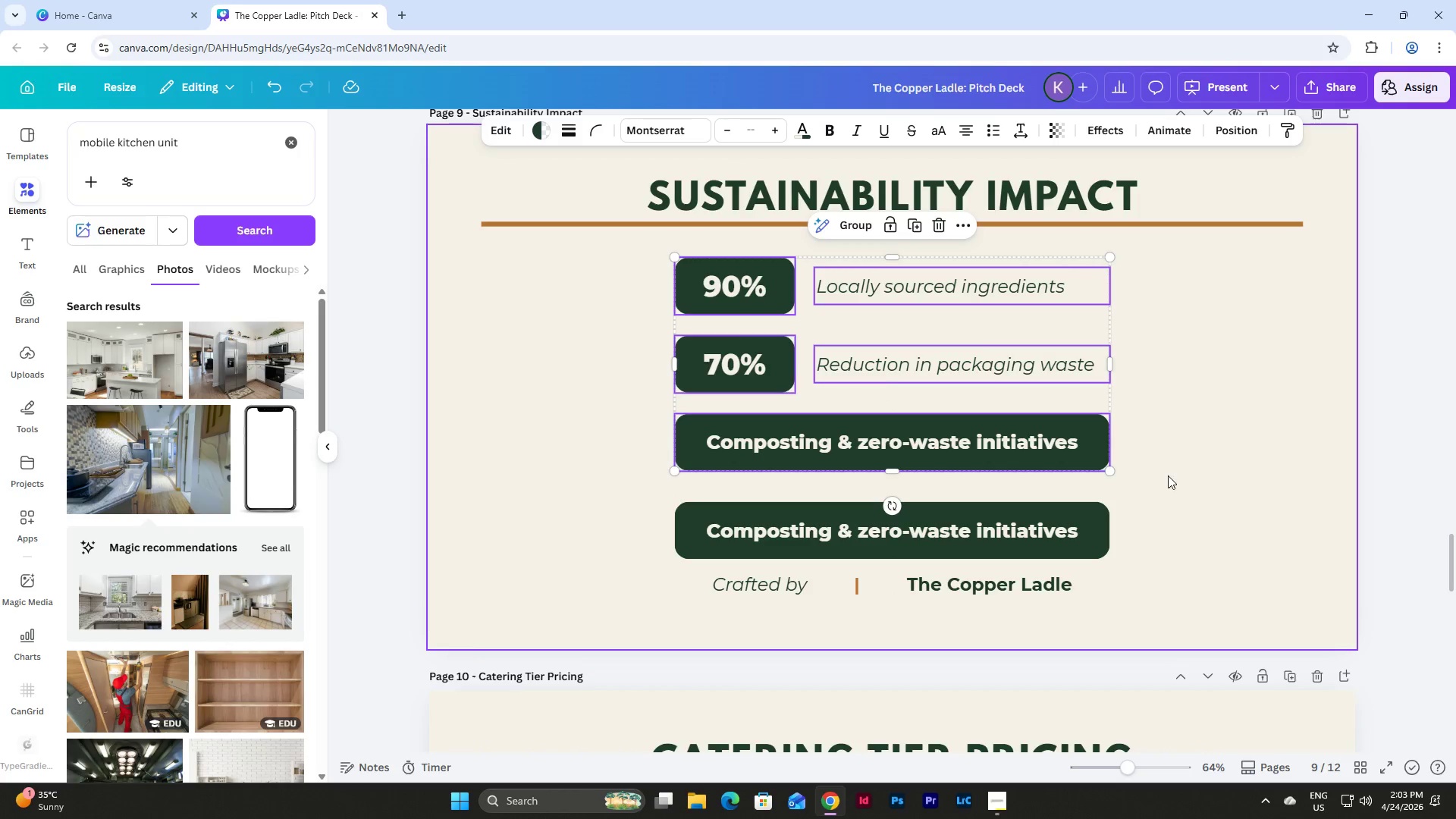 
left_click([1168, 475])
 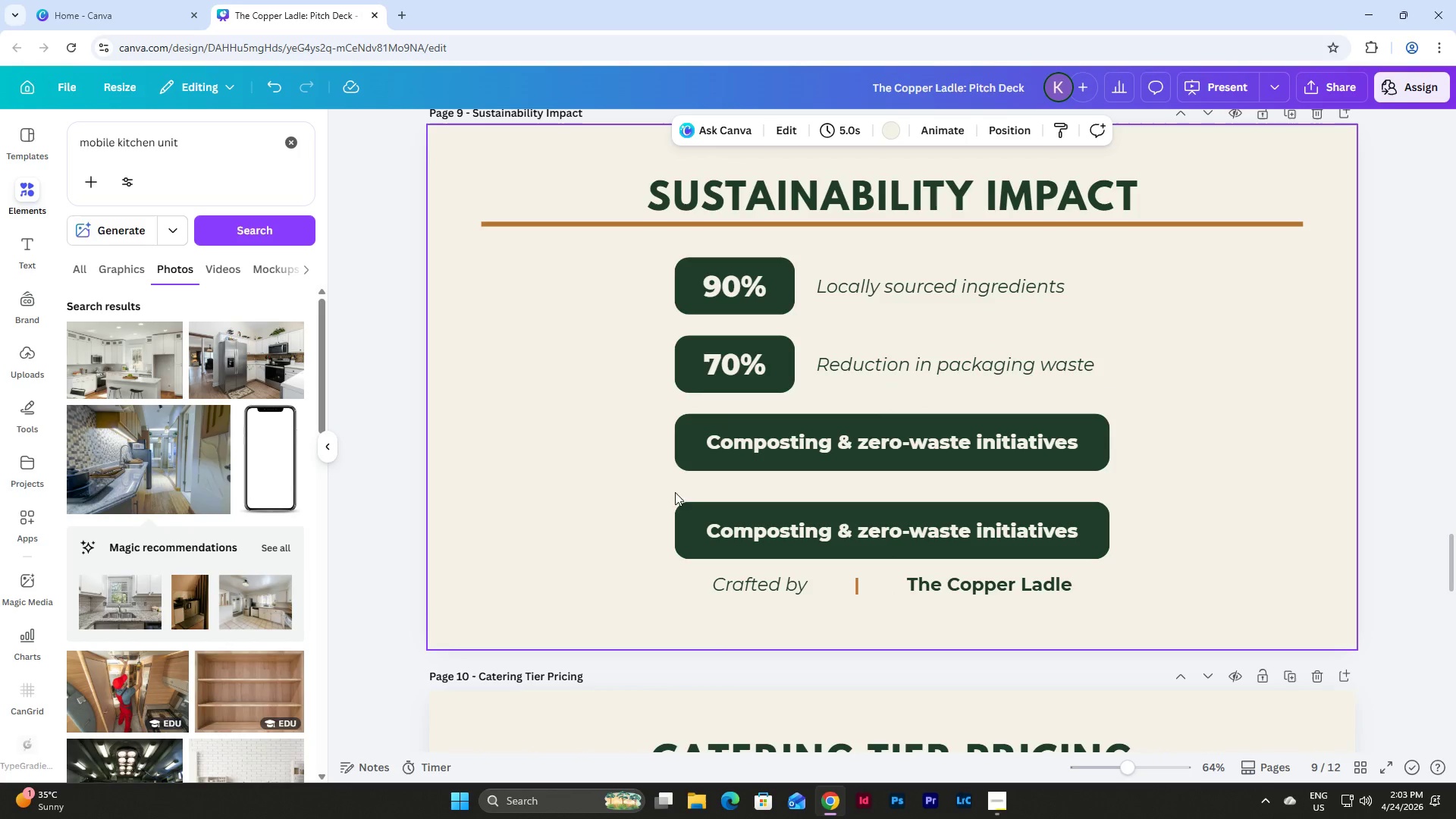 
left_click_drag(start_coordinate=[662, 489], to_coordinate=[956, 537])
 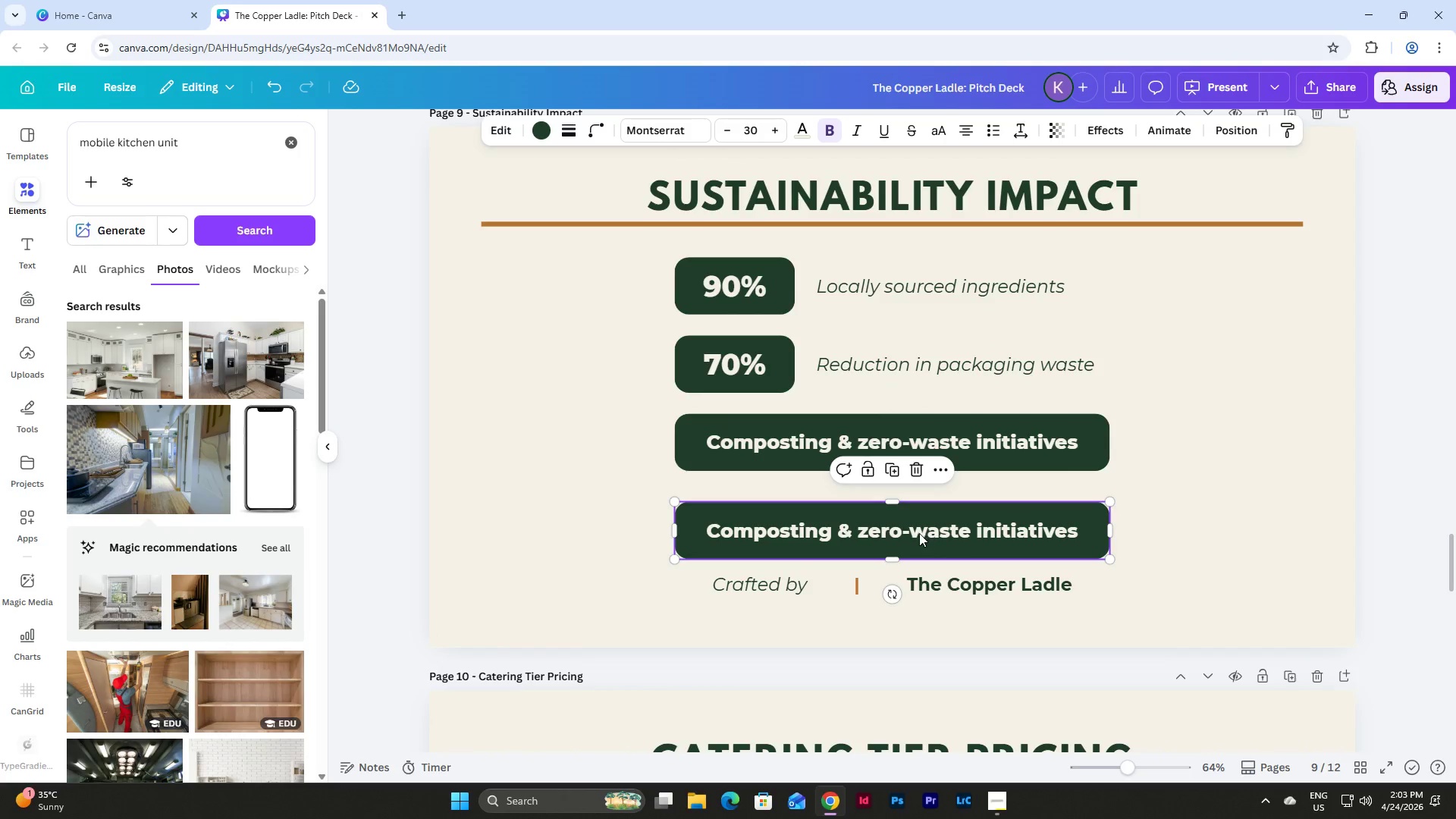 
left_click_drag(start_coordinate=[919, 533], to_coordinate=[919, 519])
 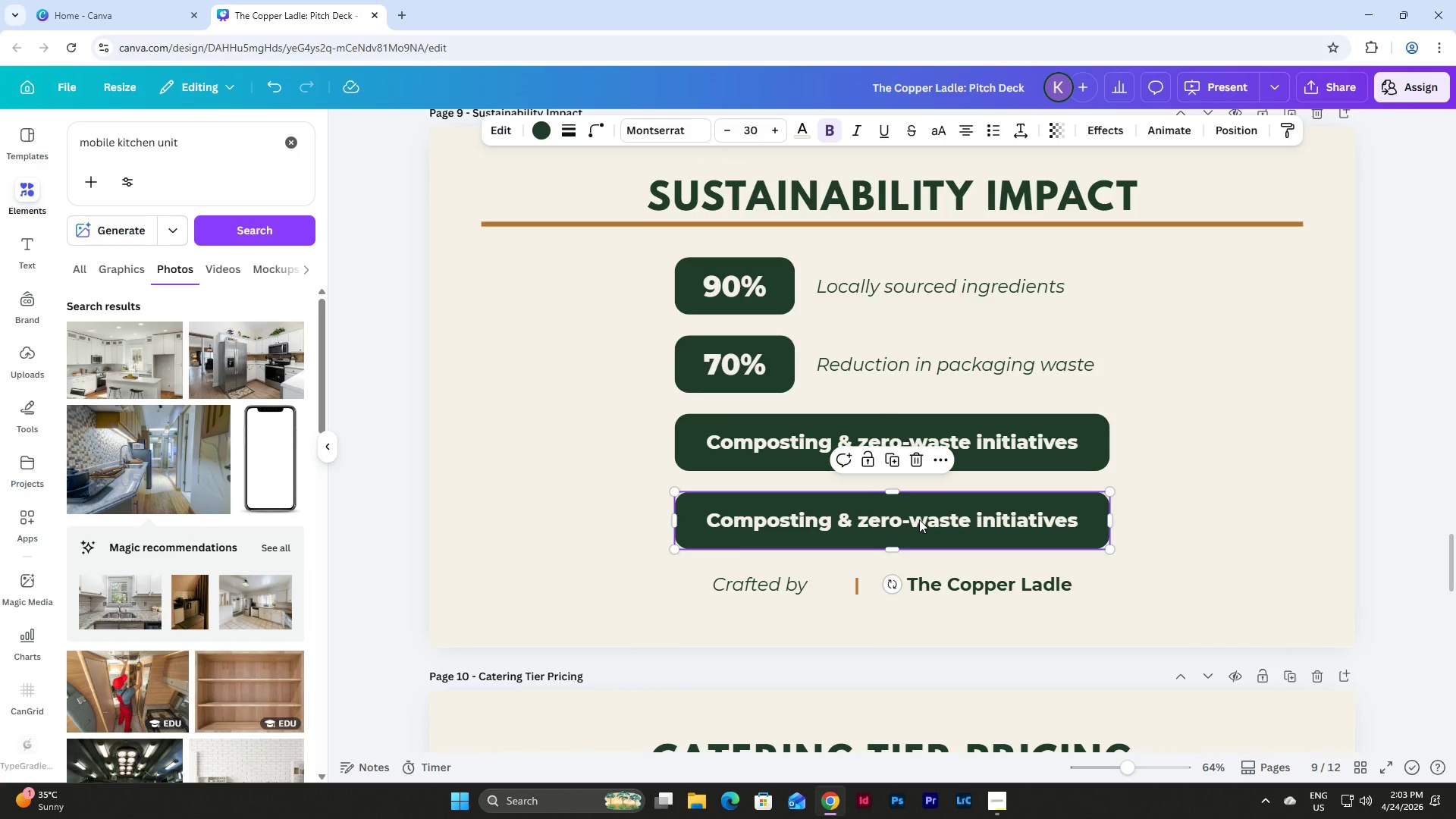 
left_click([919, 519])
 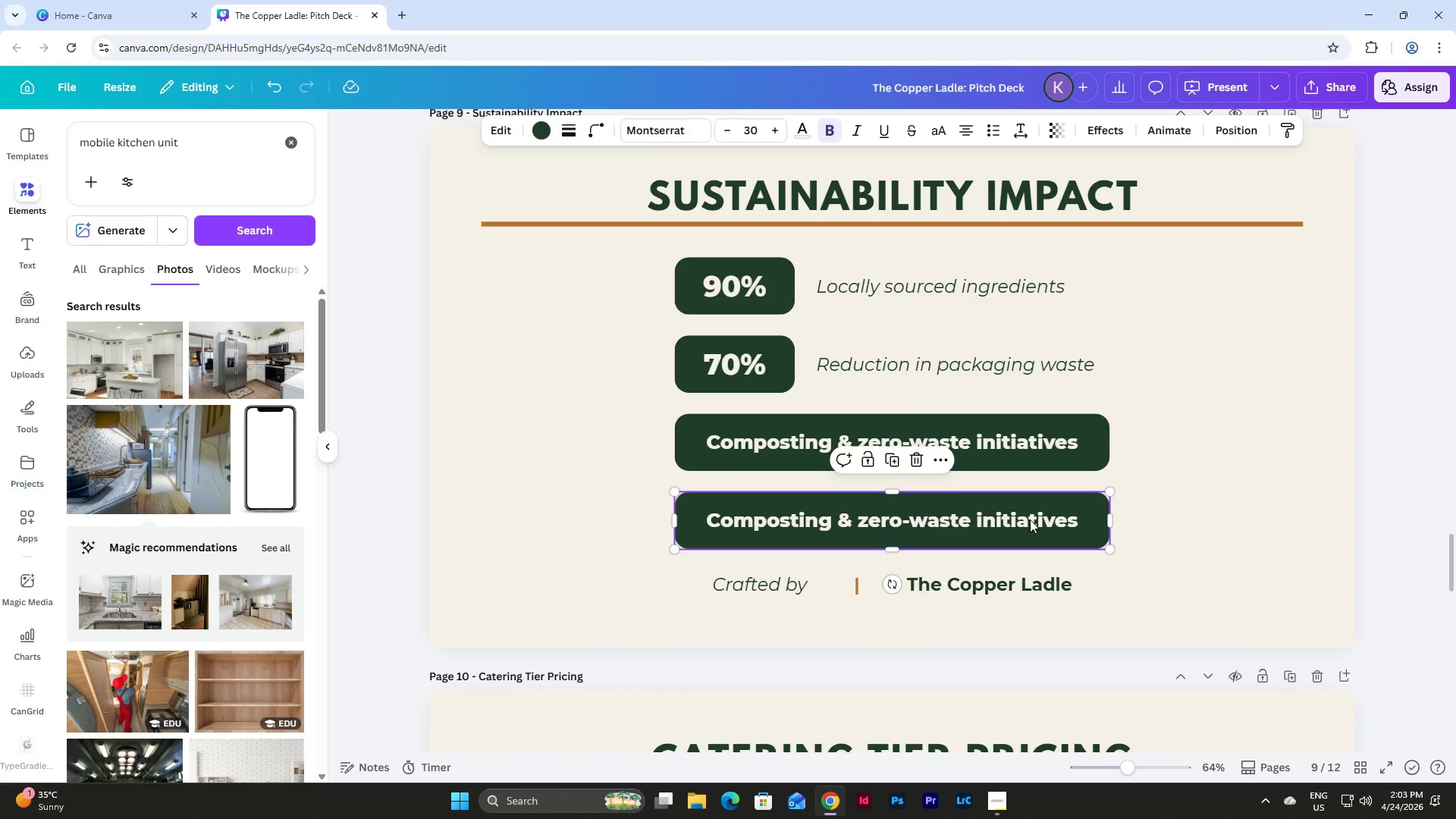 
left_click([1177, 522])
 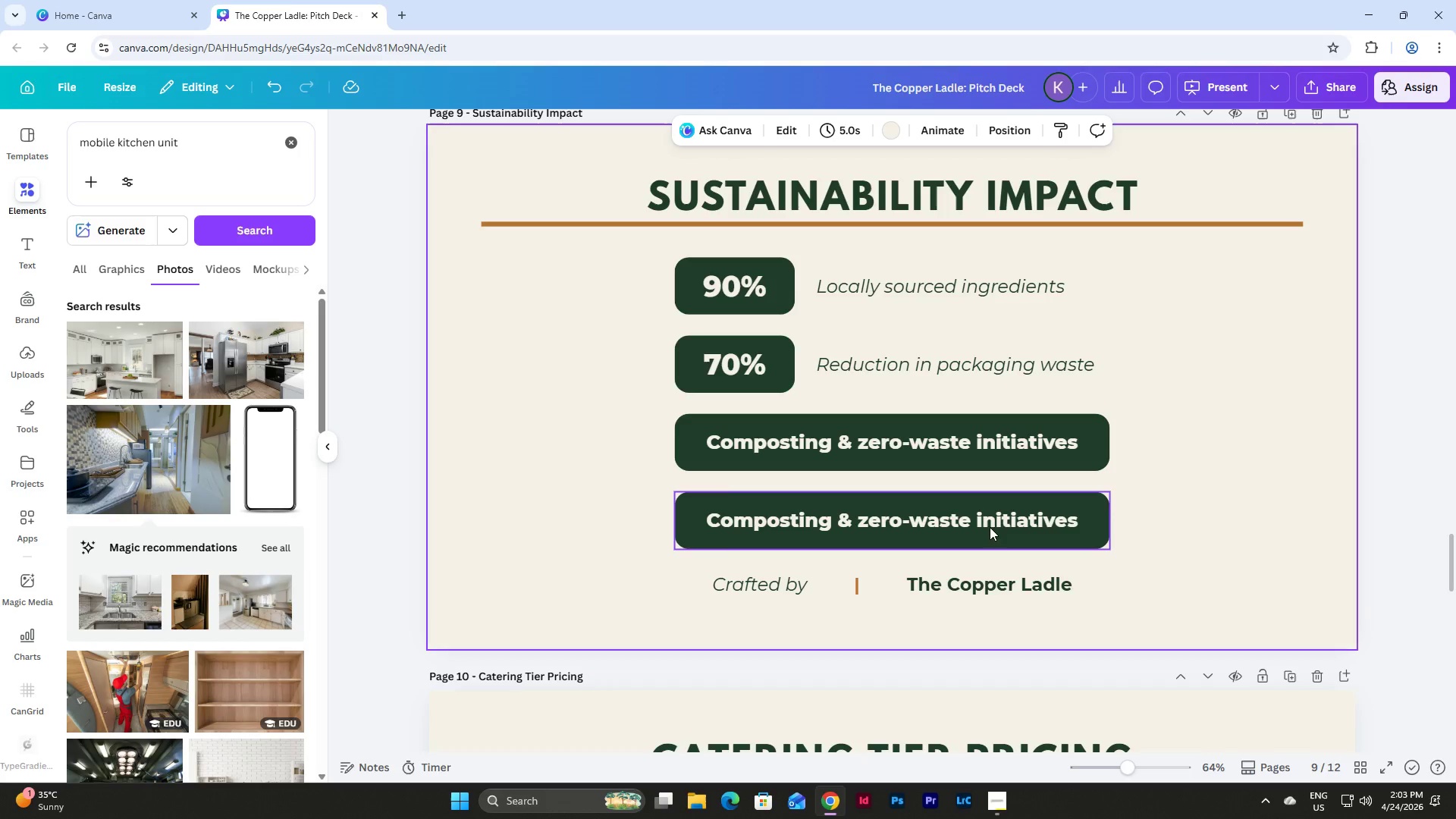 
left_click([1190, 542])
 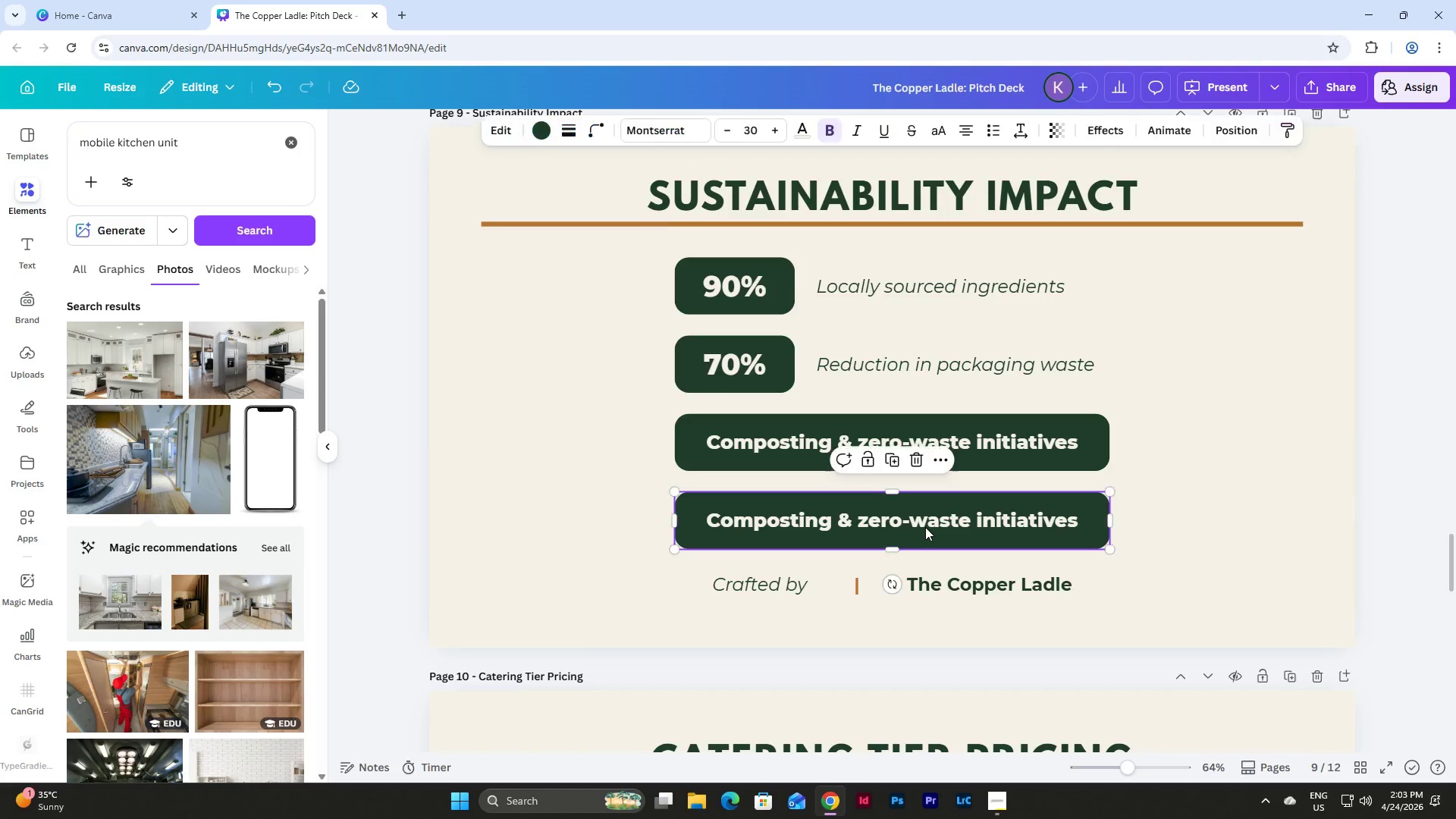 
double_click([925, 527])
 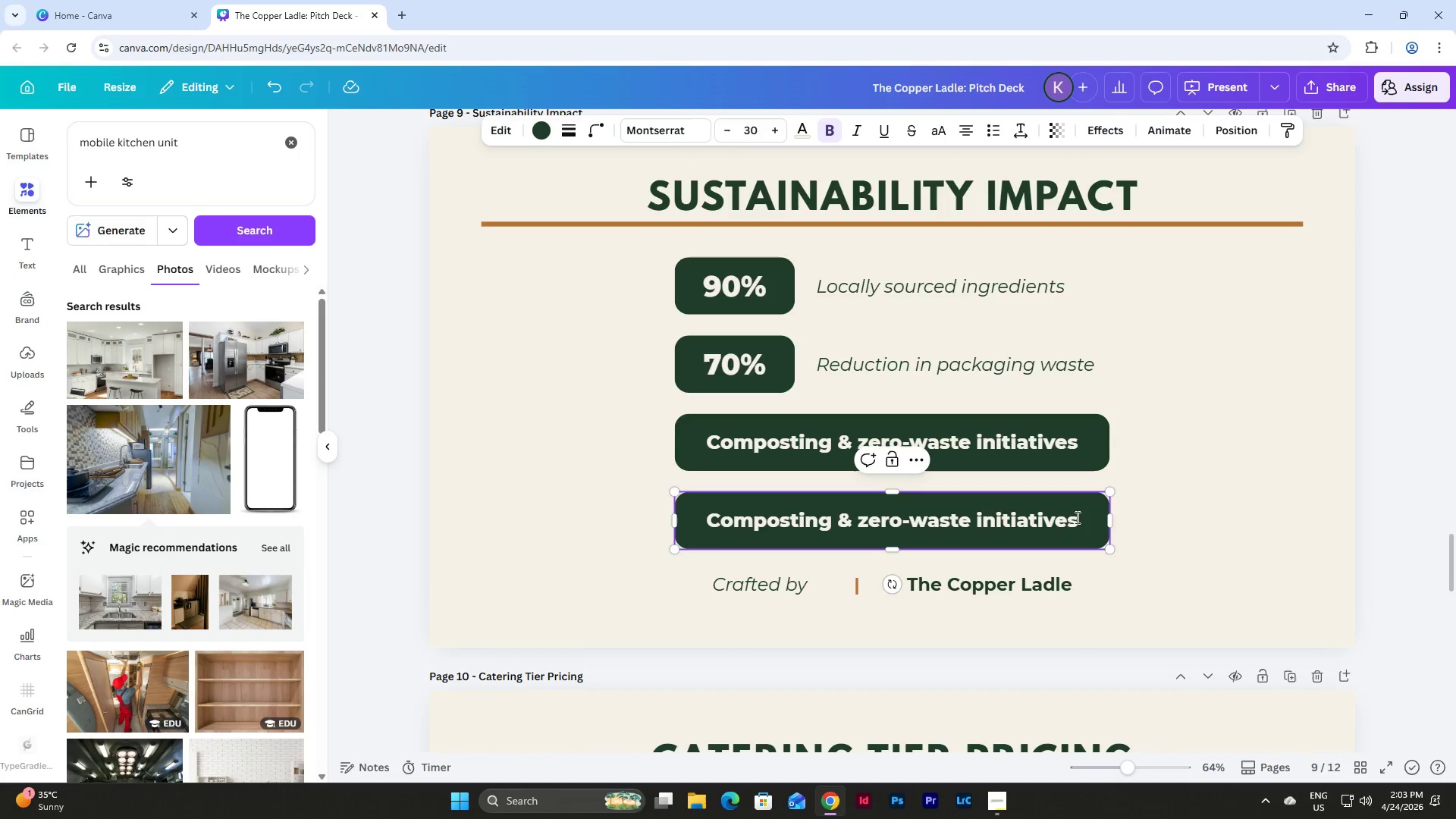 
left_click_drag(start_coordinate=[1081, 525], to_coordinate=[700, 519])
 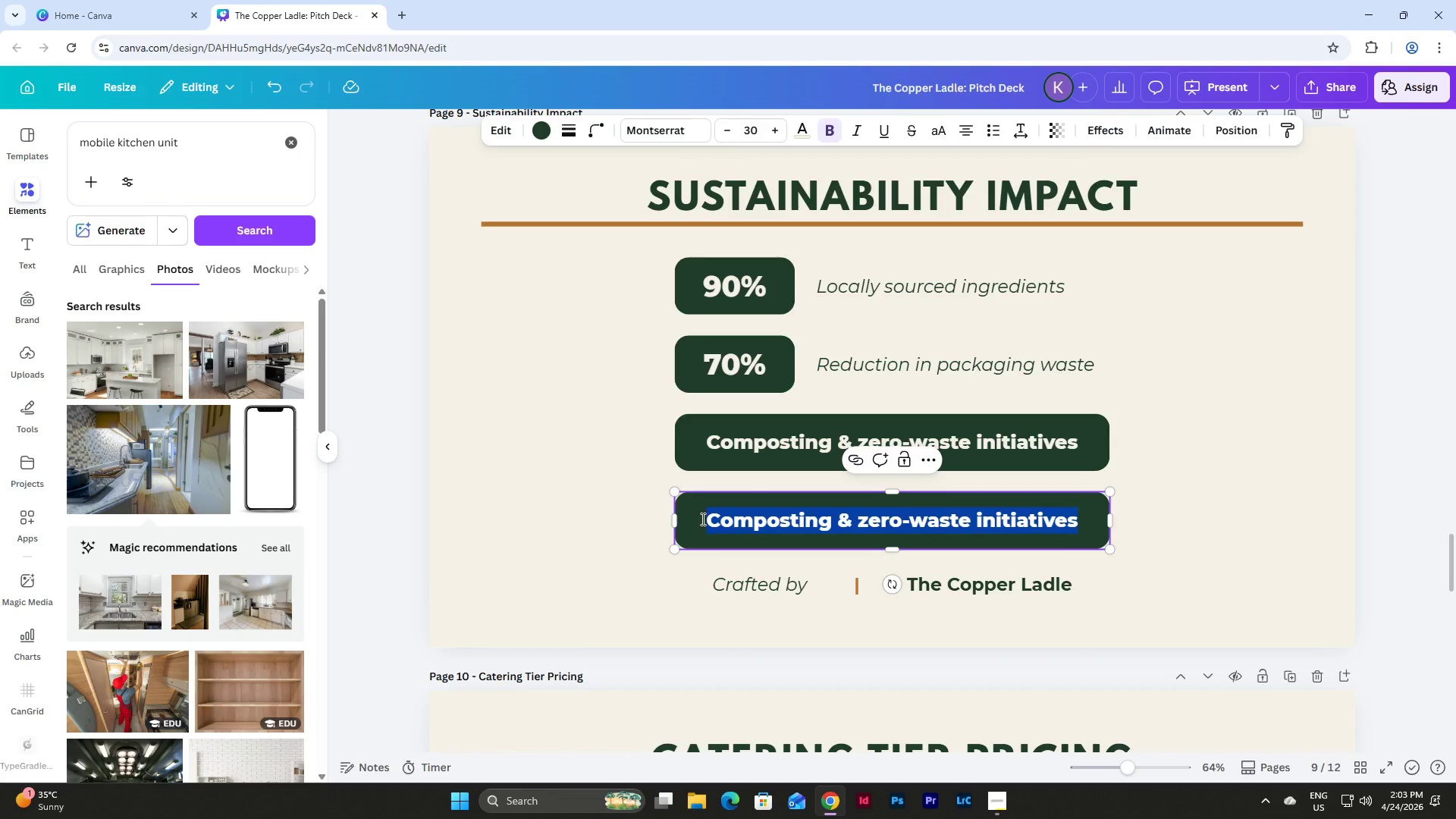 
type(Res)
key(Backspace)
type(usna)
key(Backspace)
key(Backspace)
type(an)
key(Backspace)
type(n)
key(Backspace)
type(ble srvic)
key(Backspace)
key(Backspace)
key(Backspace)
key(Backspace)
type(se)
key(Backspace)
key(Backspace)
type(ervice materials)
 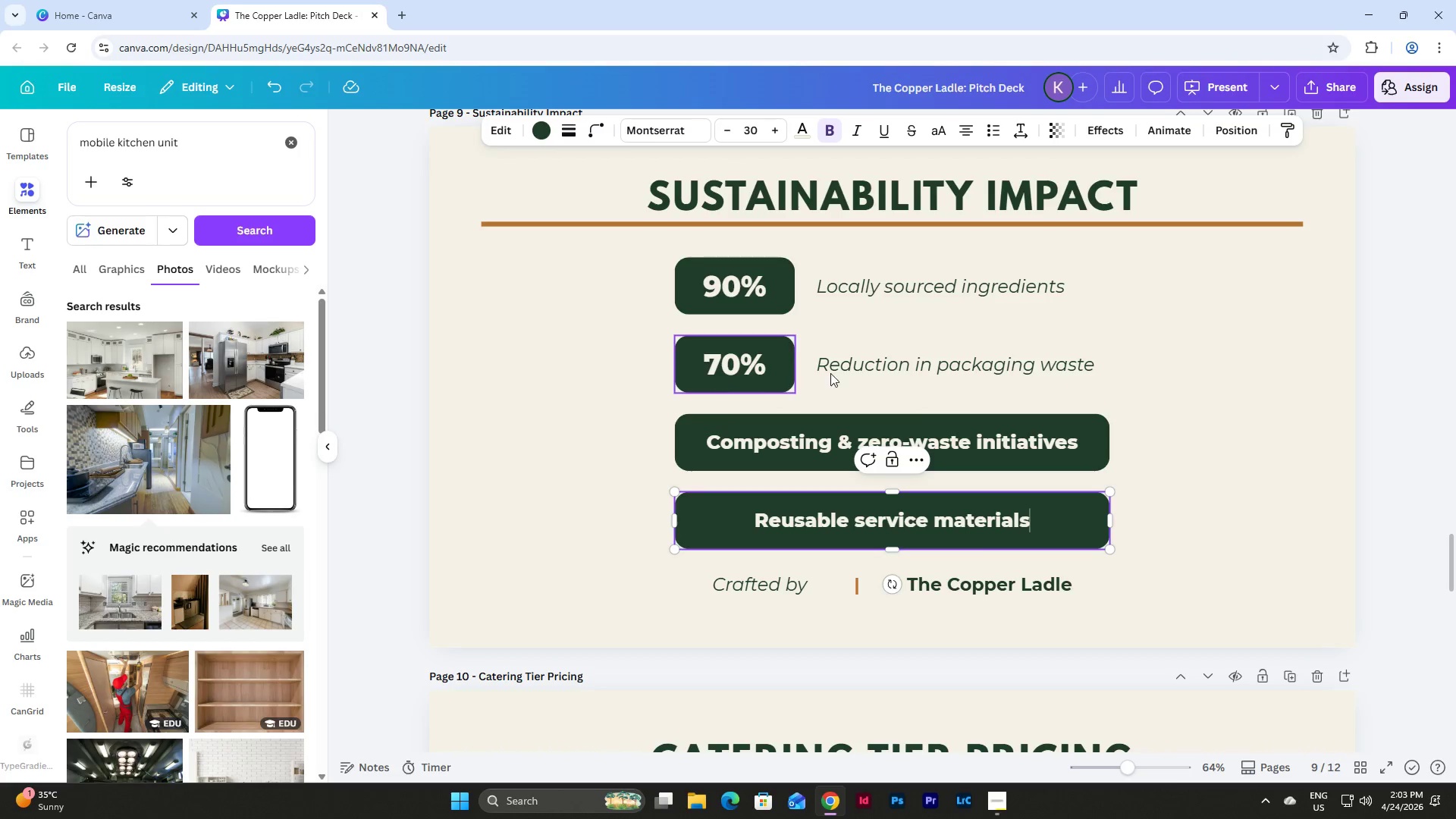 
left_click([1253, 519])
 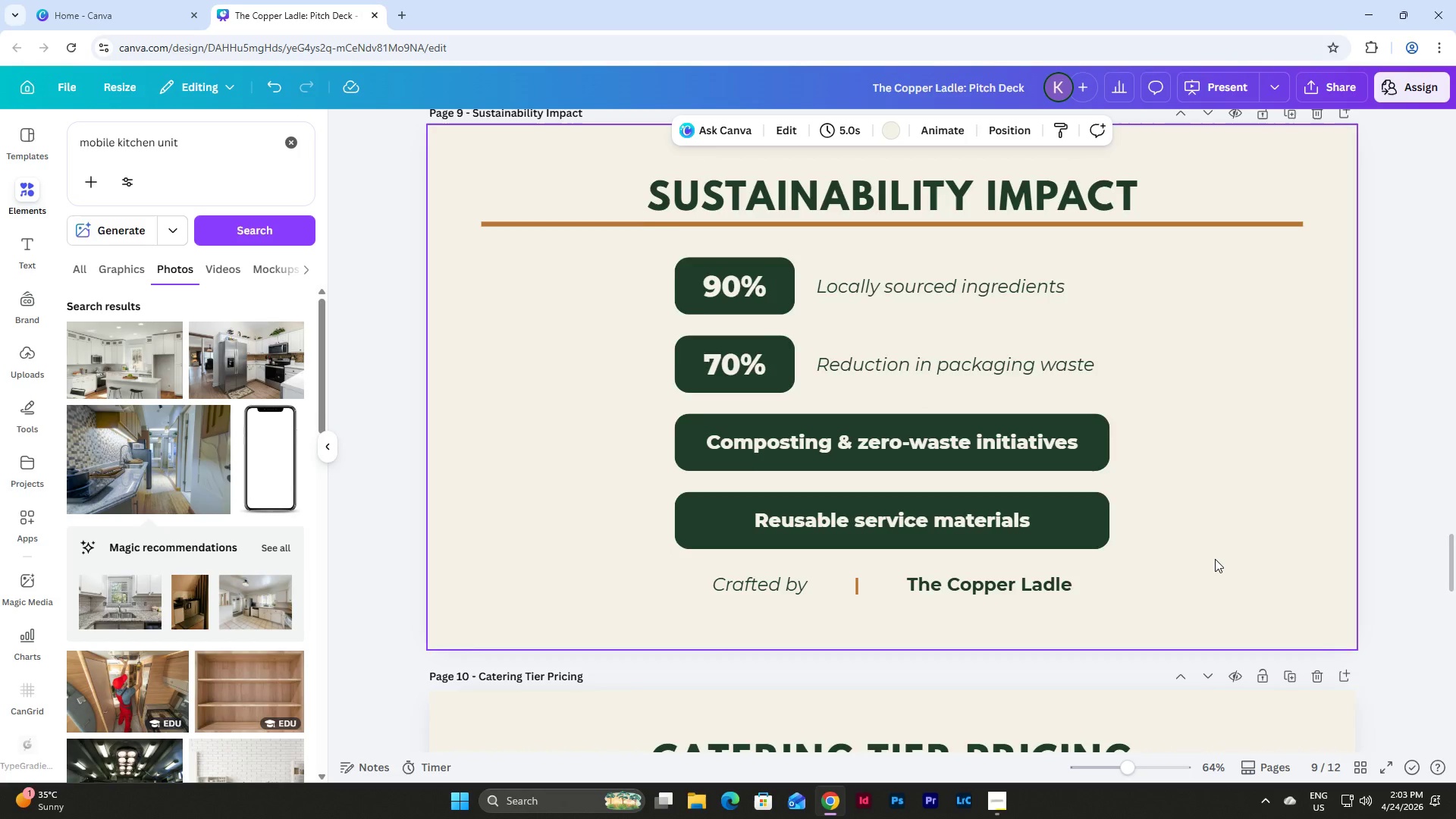 
scroll: coordinate [1209, 557], scroll_direction: up, amount: 1.0
 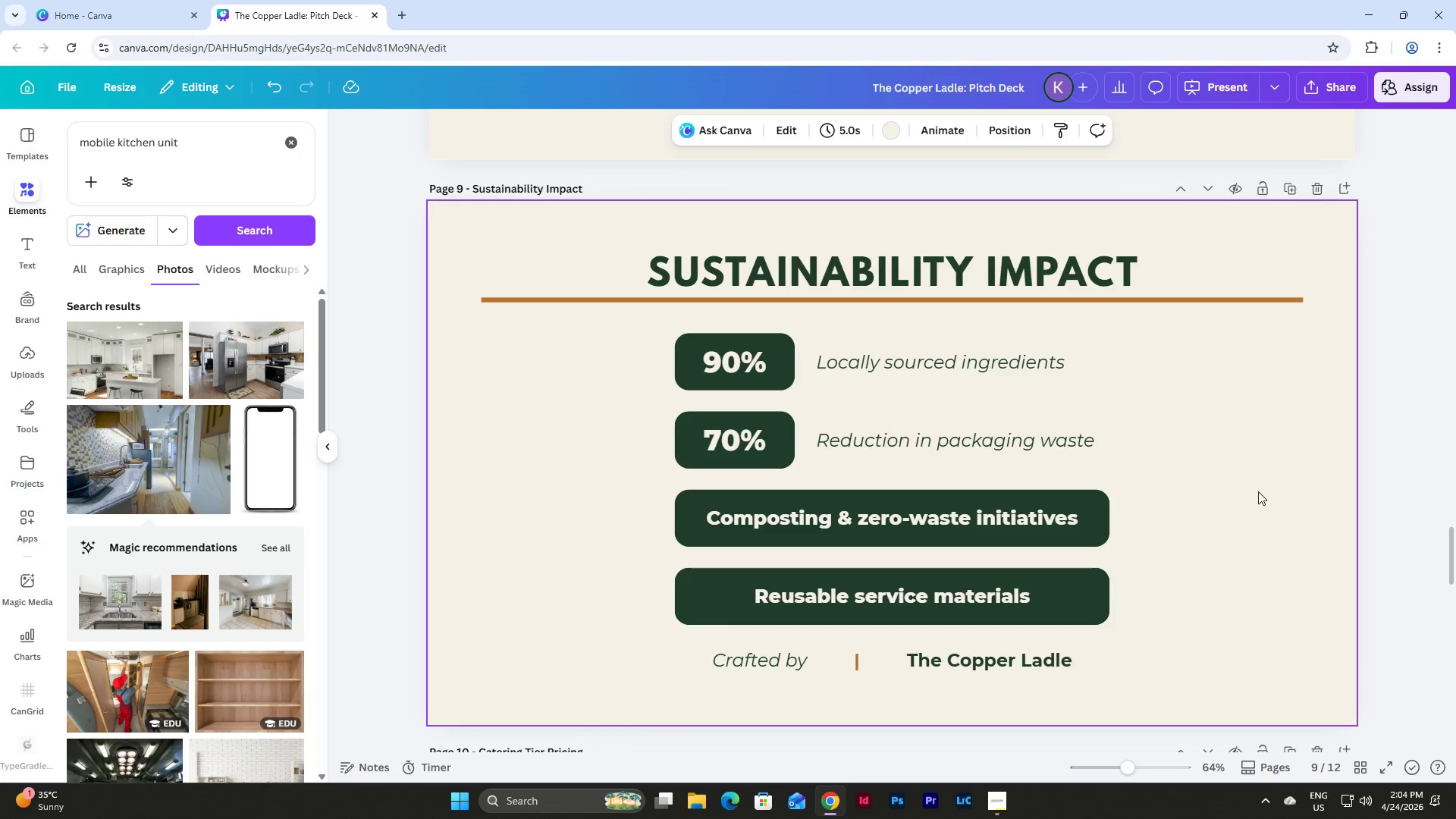 
left_click_drag(start_coordinate=[1205, 617], to_coordinate=[635, 343])
 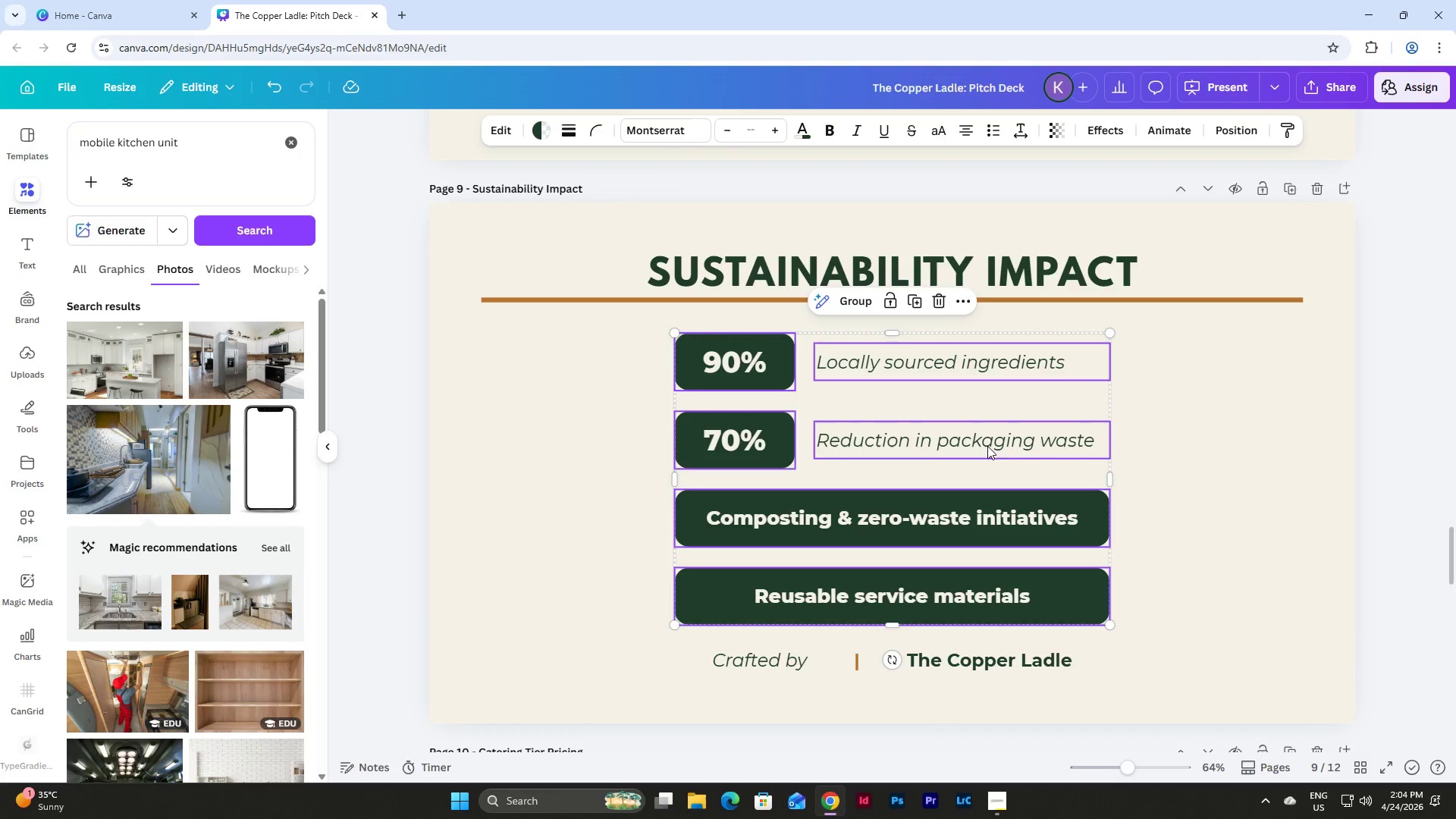 
left_click_drag(start_coordinate=[973, 438], to_coordinate=[1163, 434])
 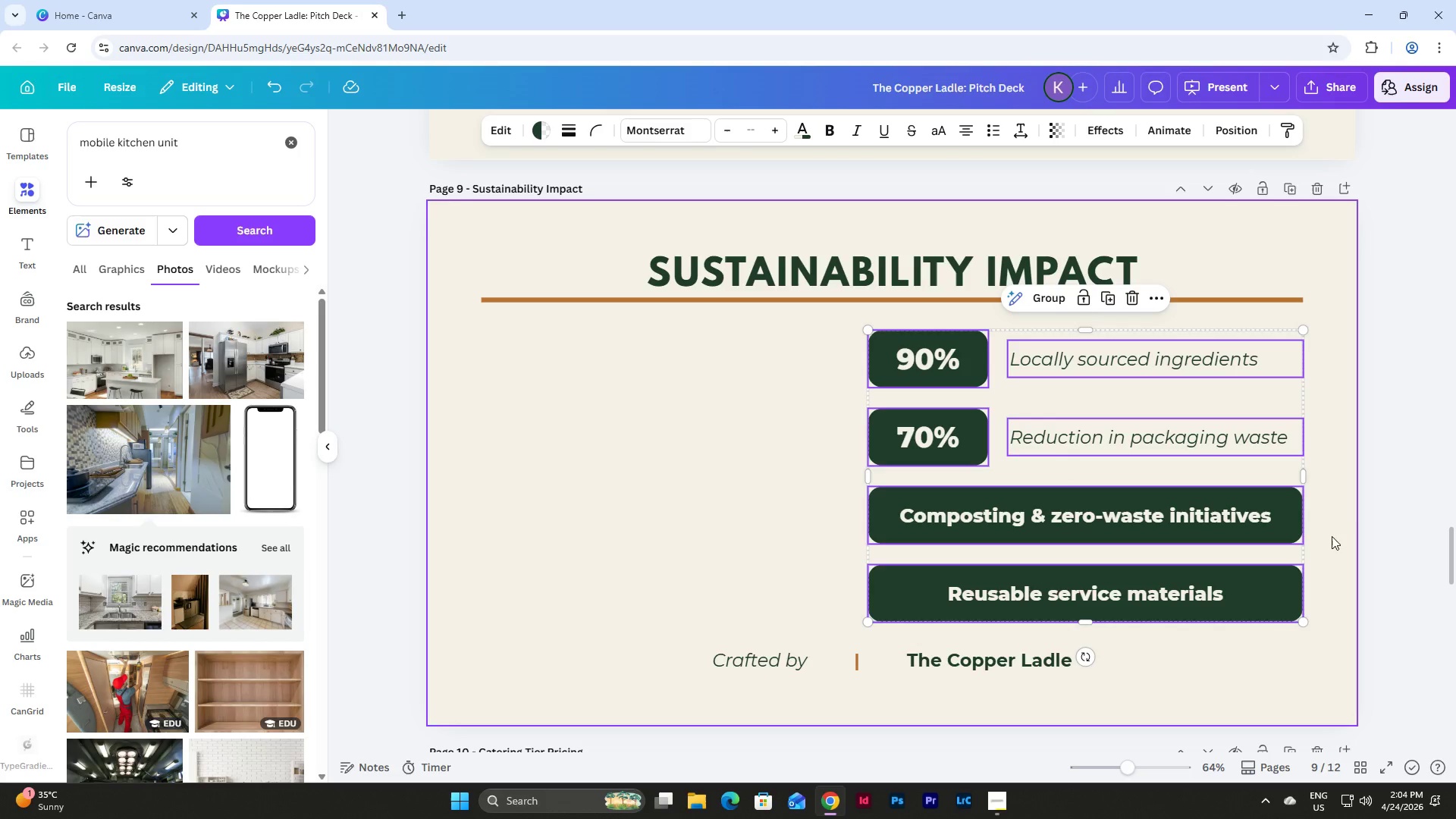 
left_click([1335, 544])
 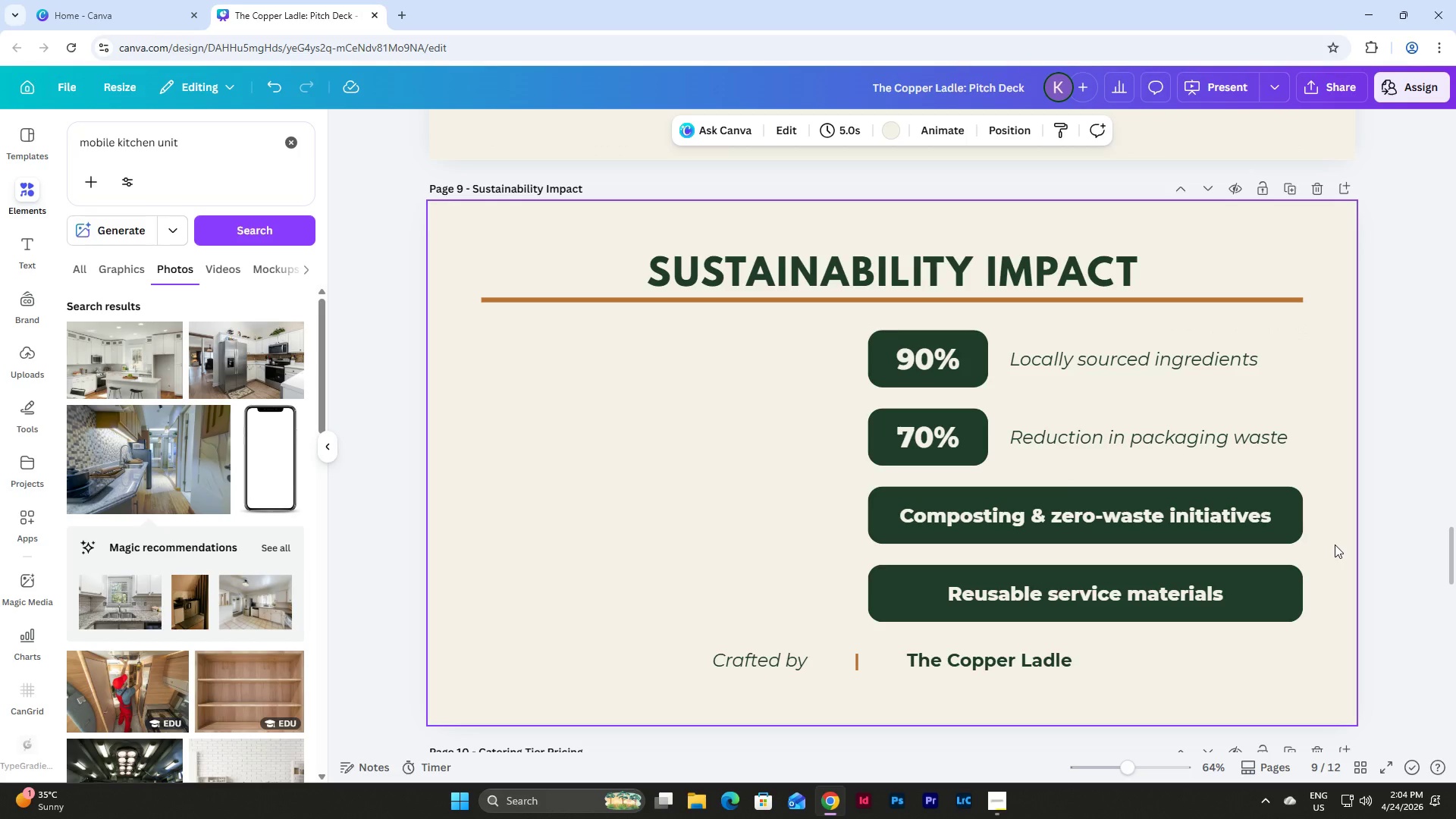 
scroll: coordinate [1335, 544], scroll_direction: up, amount: 3.0
 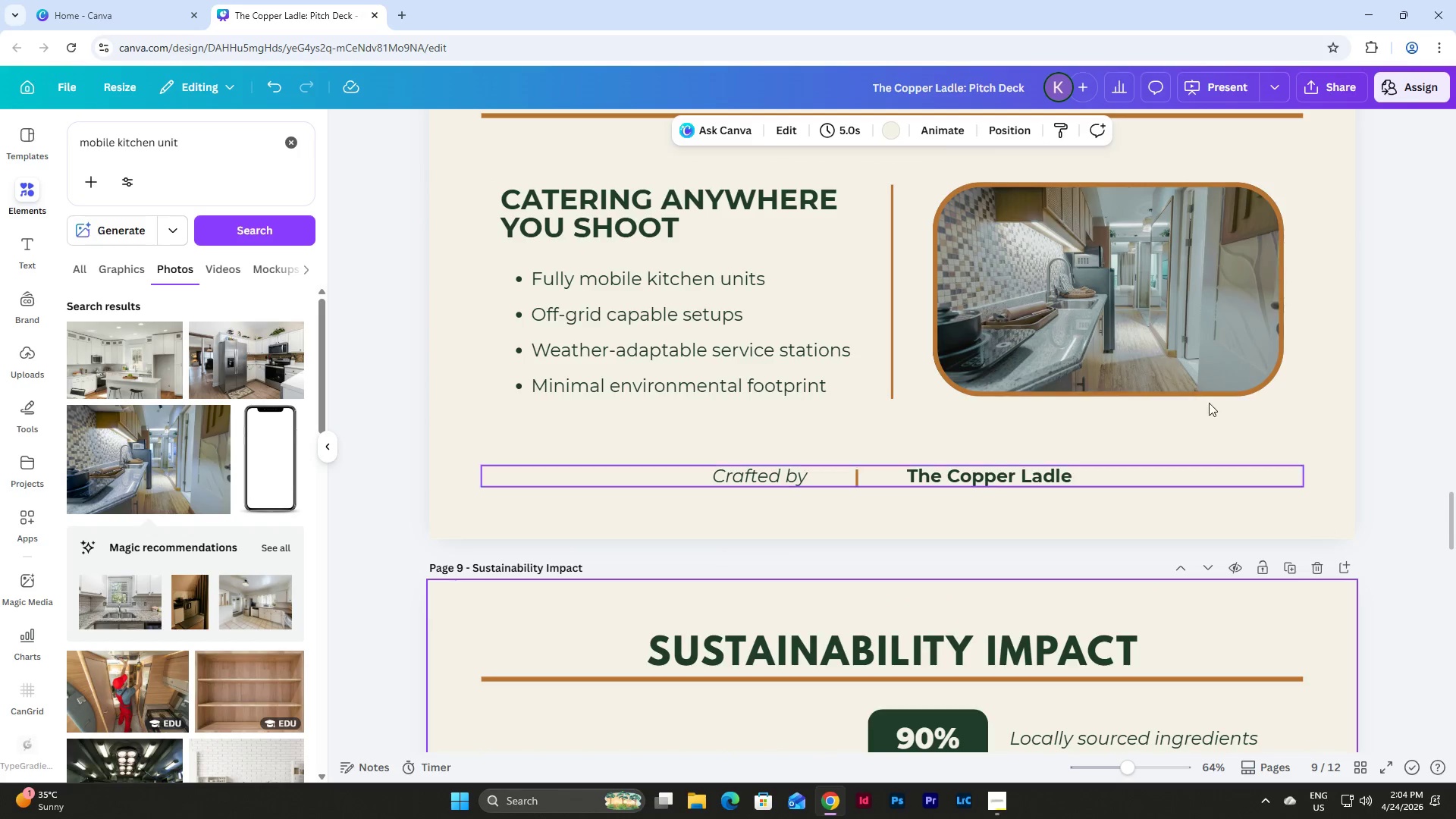 
left_click([1154, 344])
 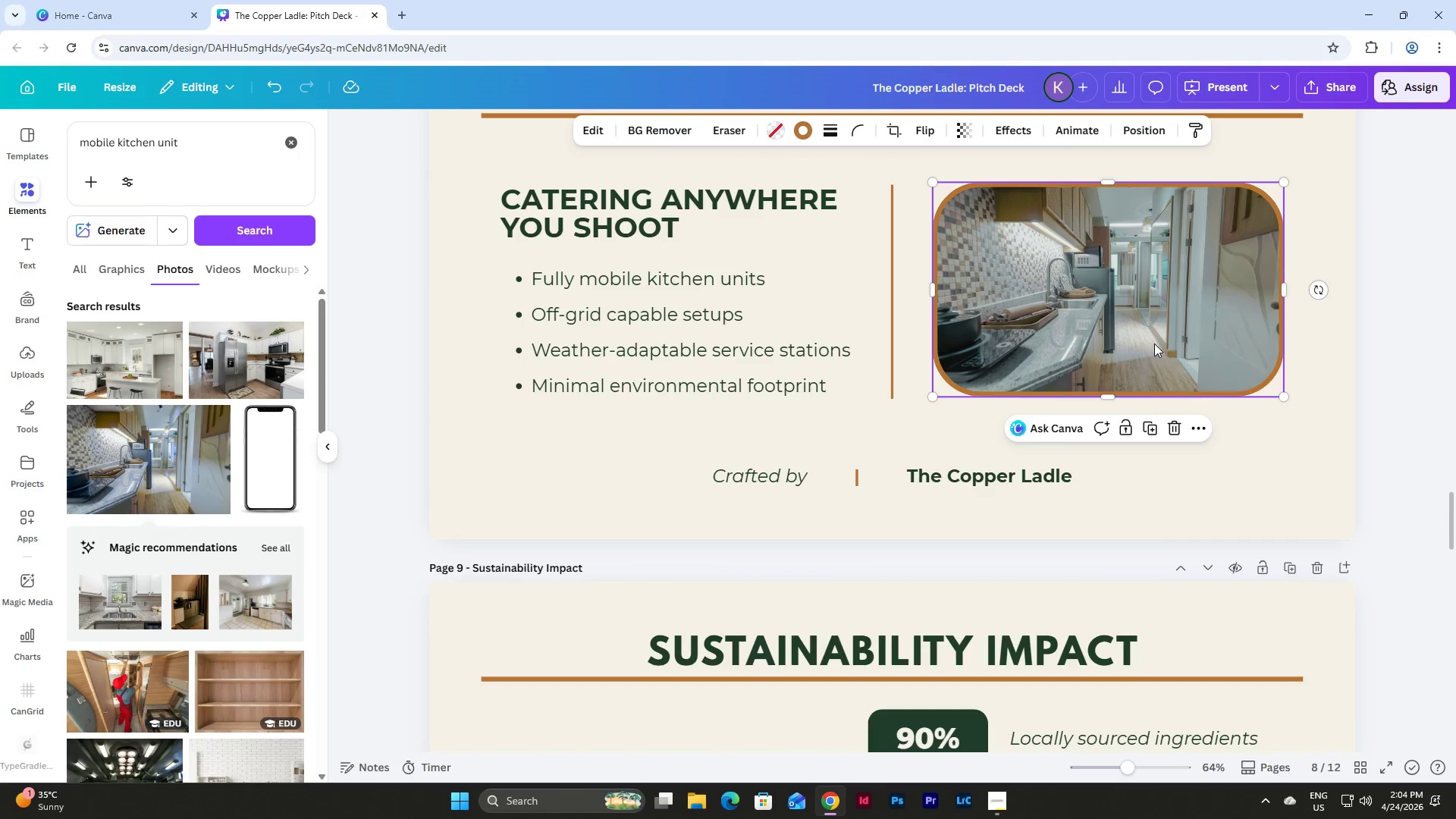 
key(Control+C)
 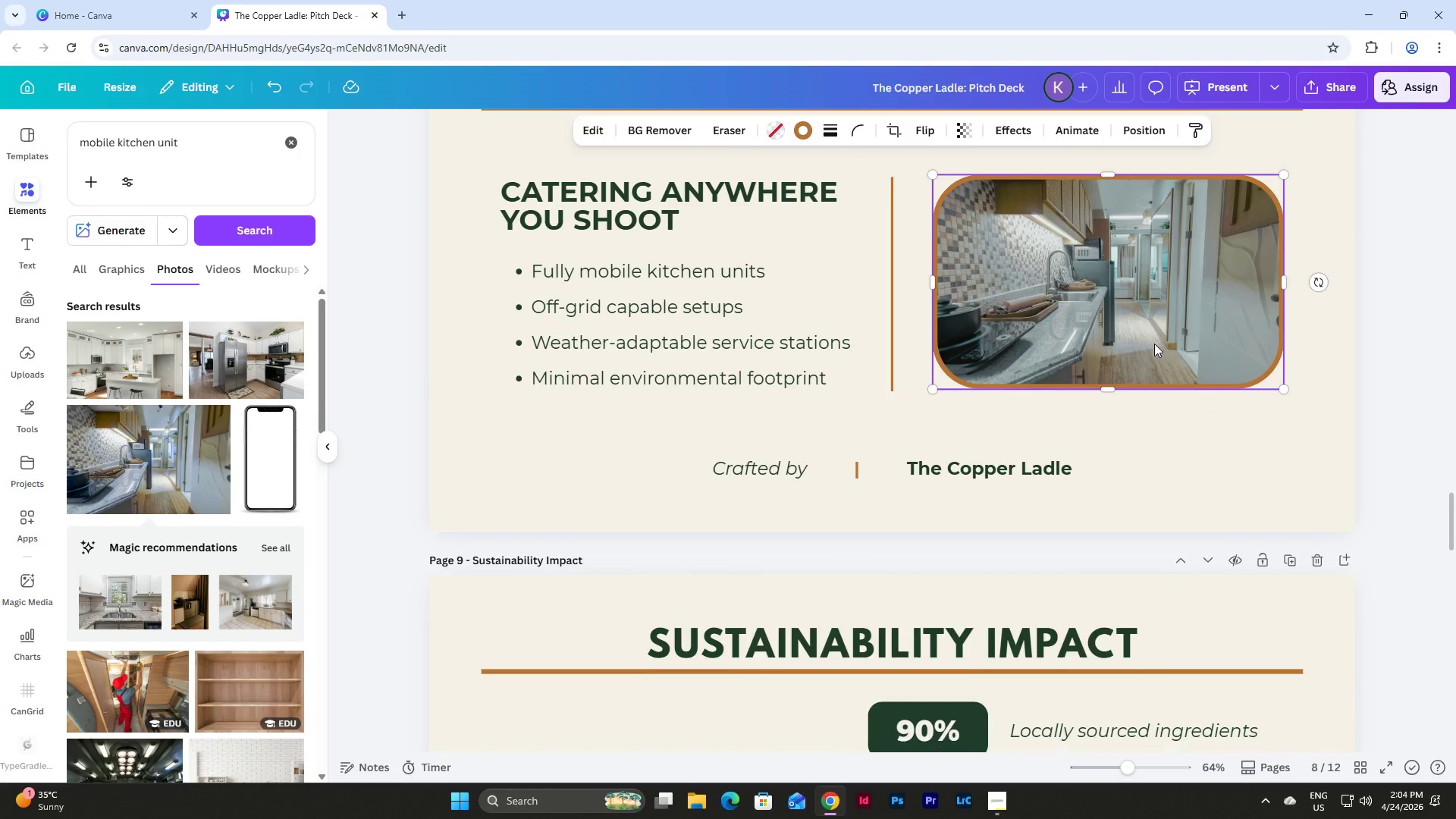 
scroll: coordinate [1154, 344], scroll_direction: down, amount: 5.0
 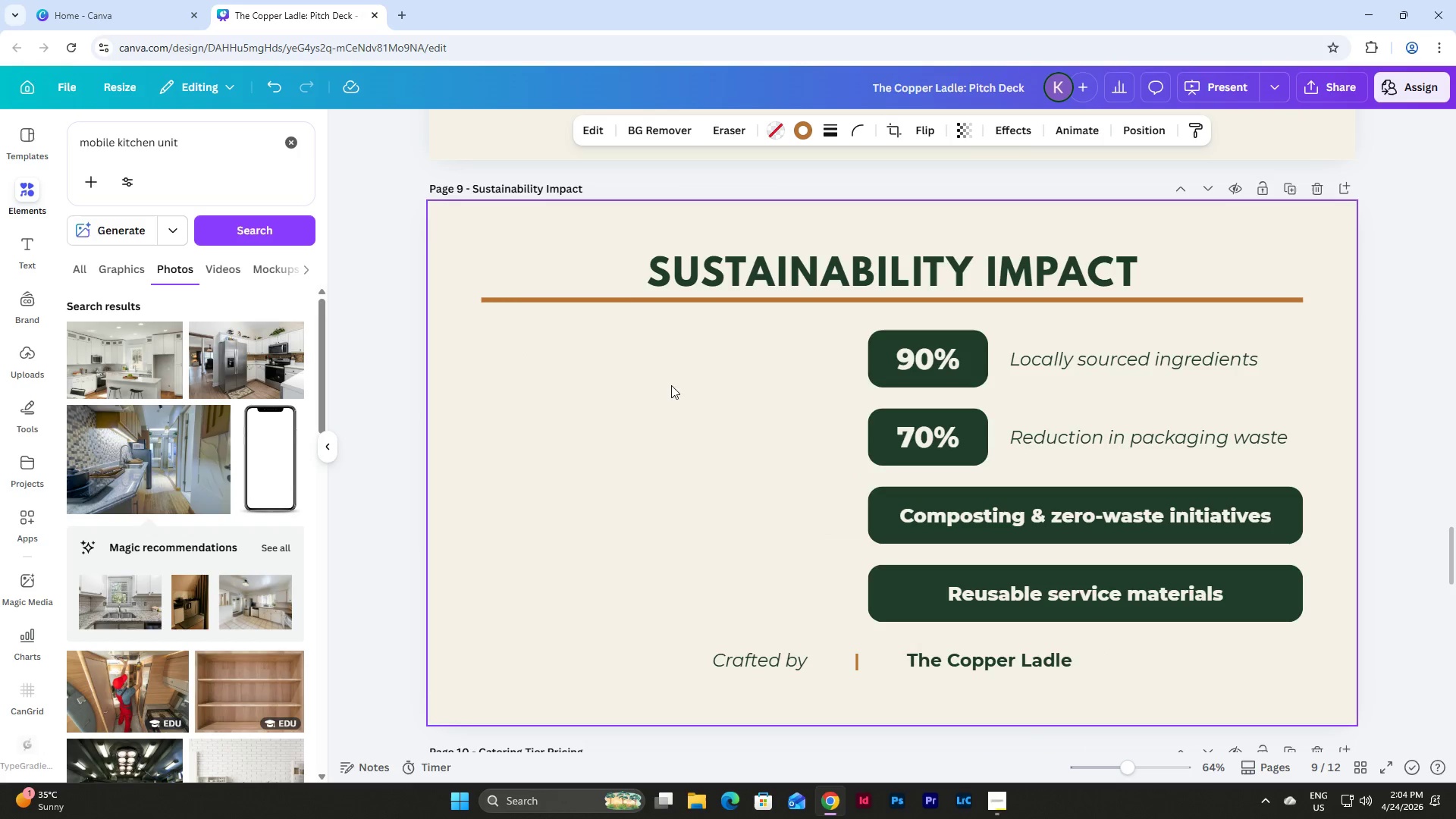 
left_click([606, 389])
 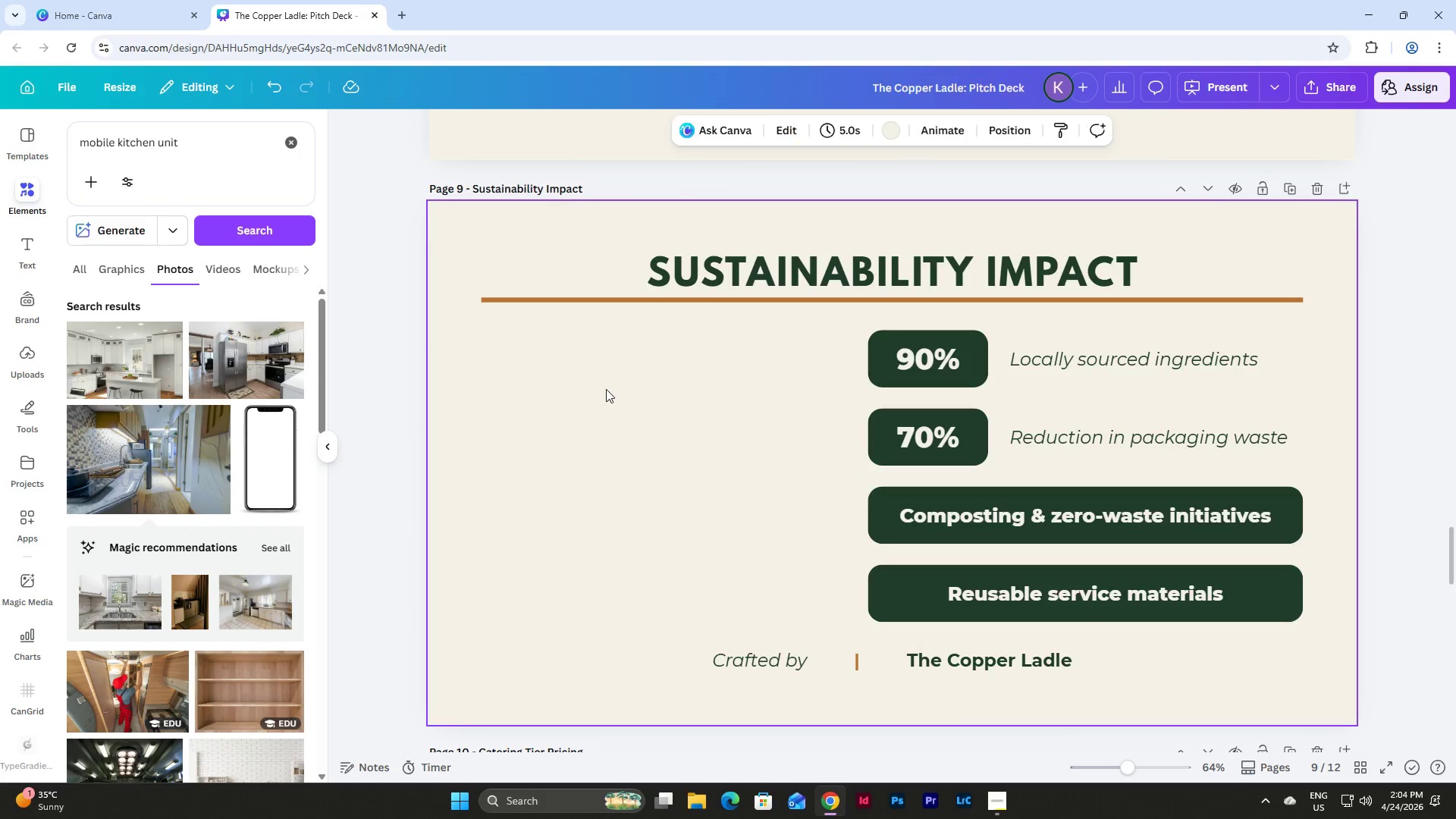 
key(Control+V)
 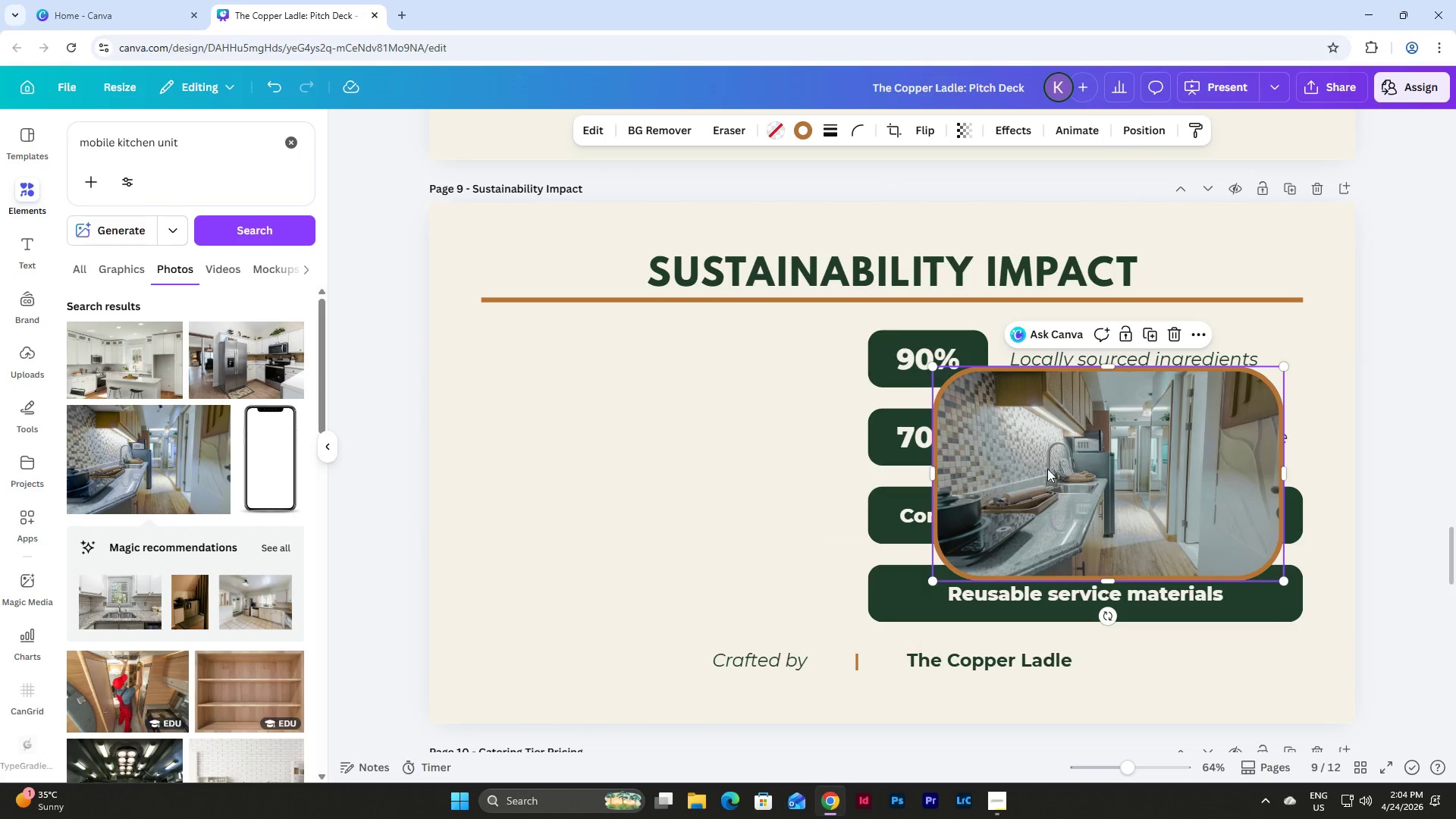 
left_click_drag(start_coordinate=[1053, 465], to_coordinate=[602, 431])
 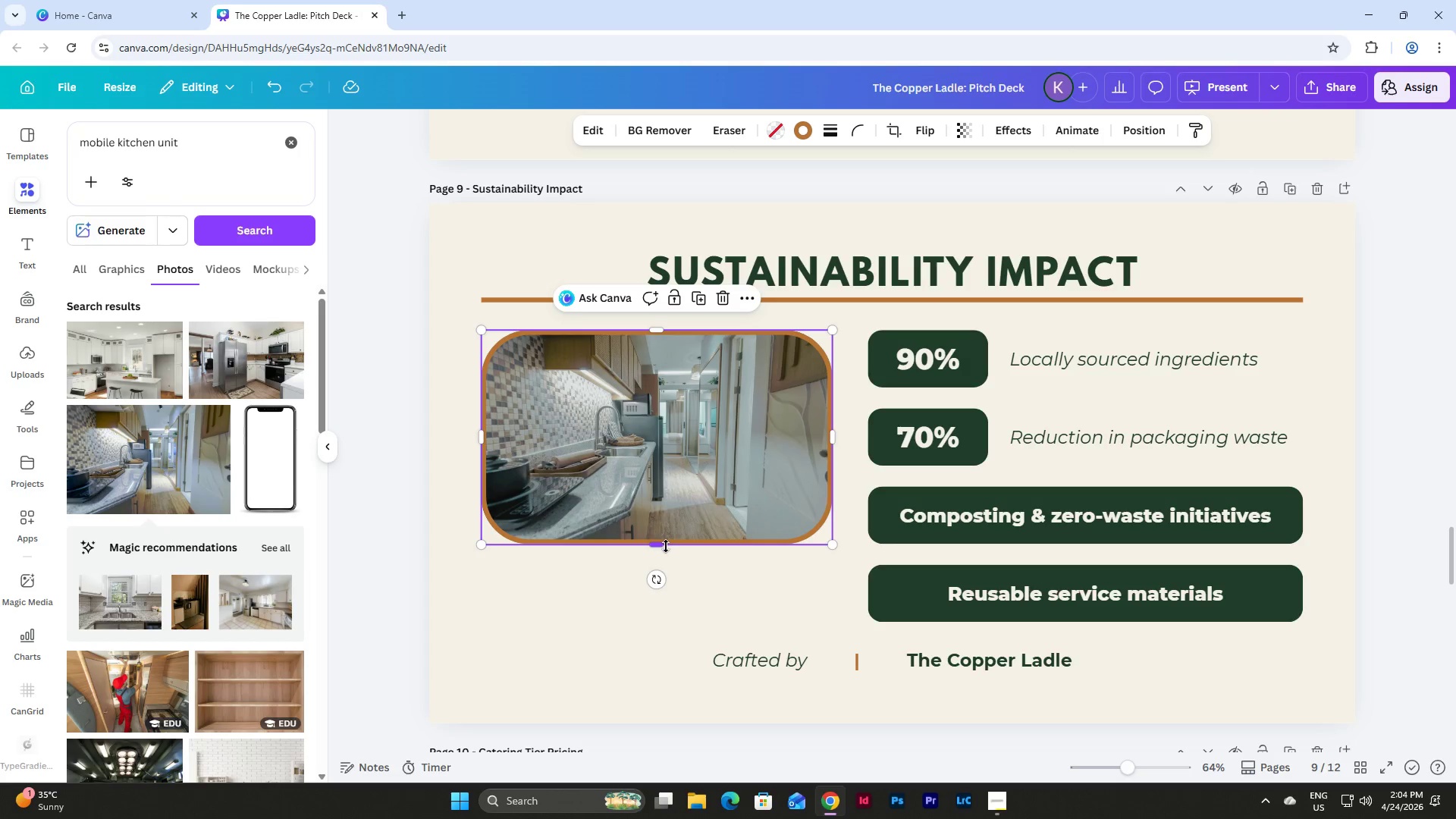 
left_click_drag(start_coordinate=[661, 545], to_coordinate=[670, 626])
 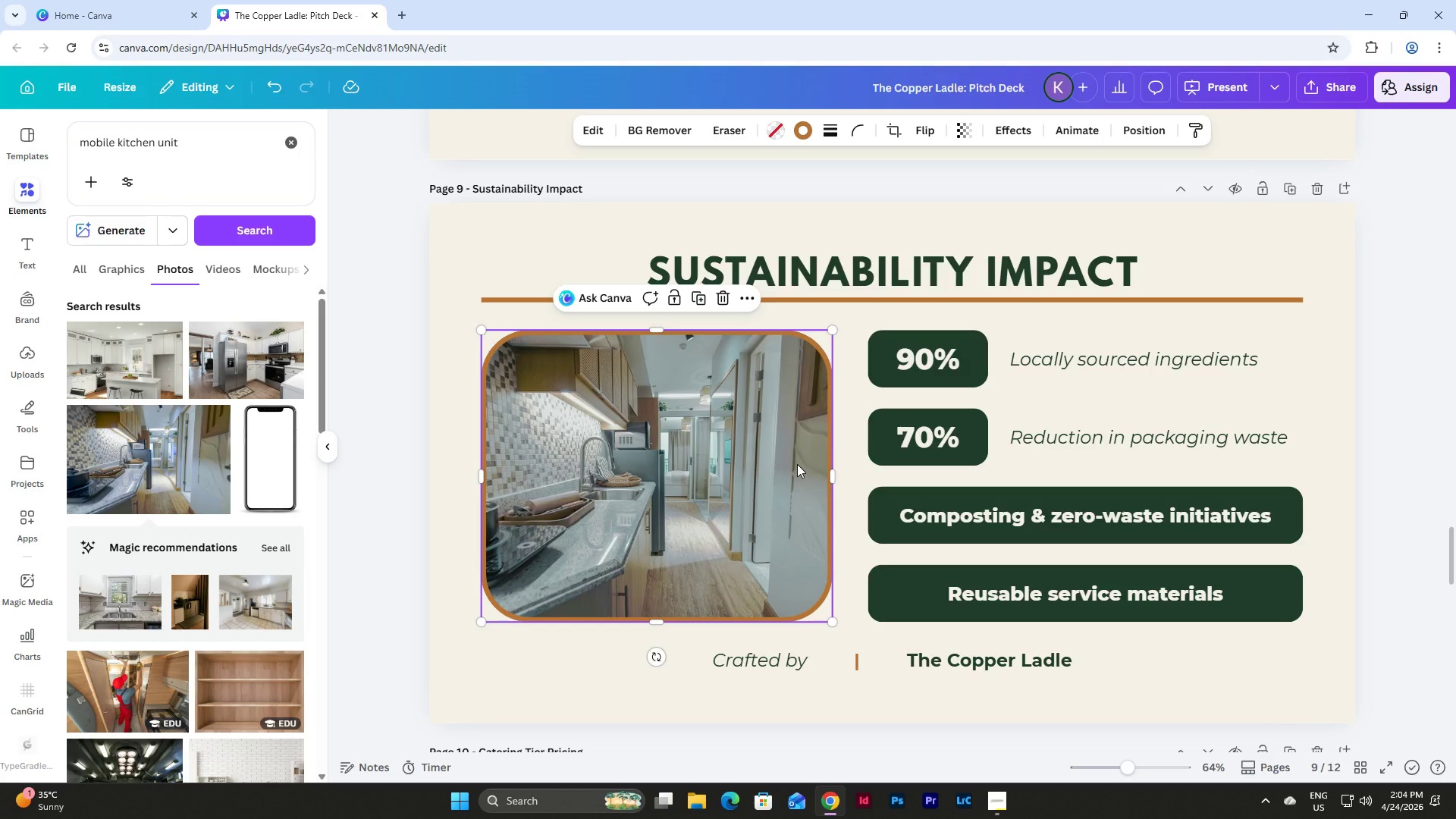 
left_click_drag(start_coordinate=[831, 475], to_coordinate=[828, 479])
 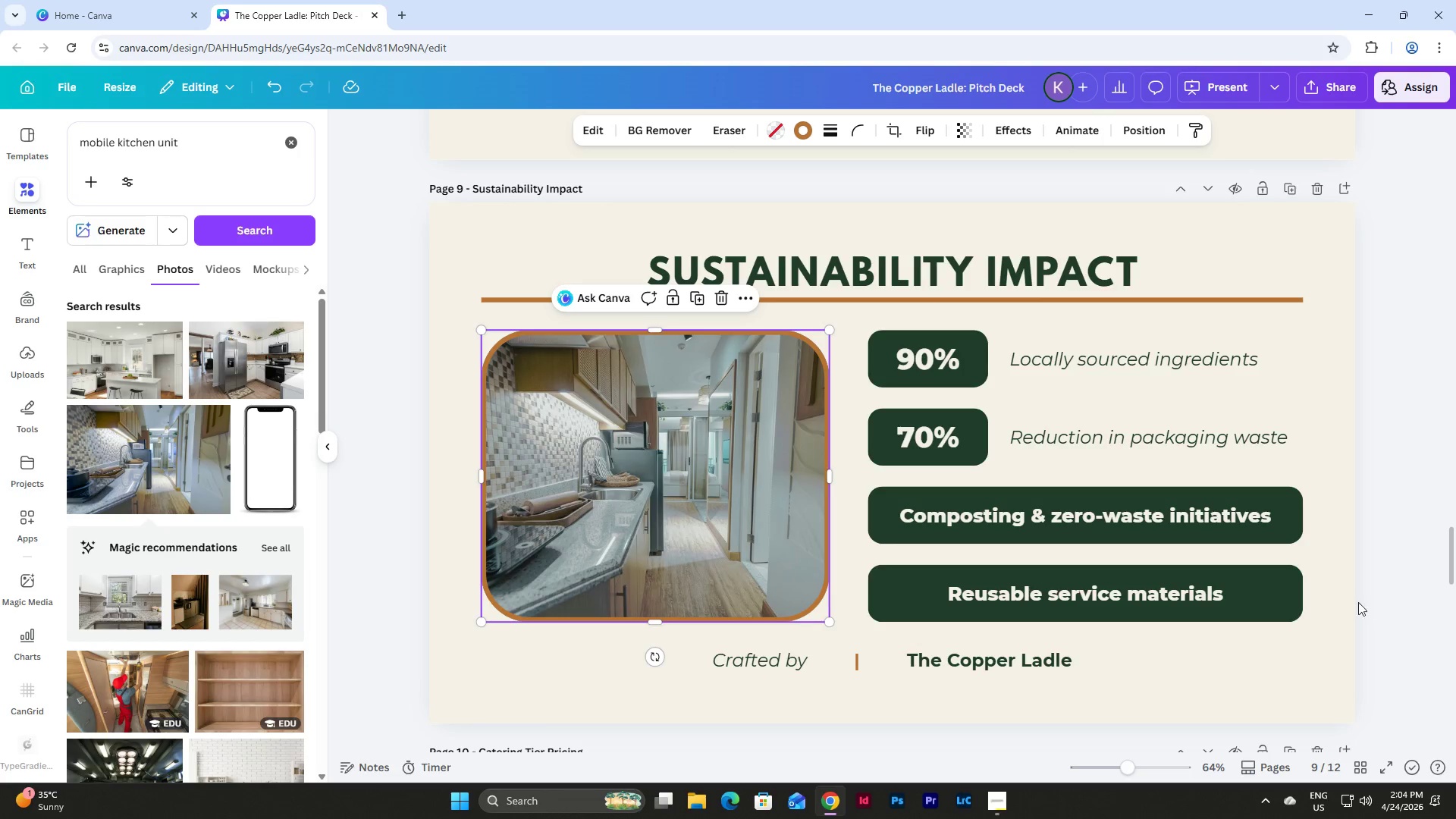 
left_click([1345, 600])
 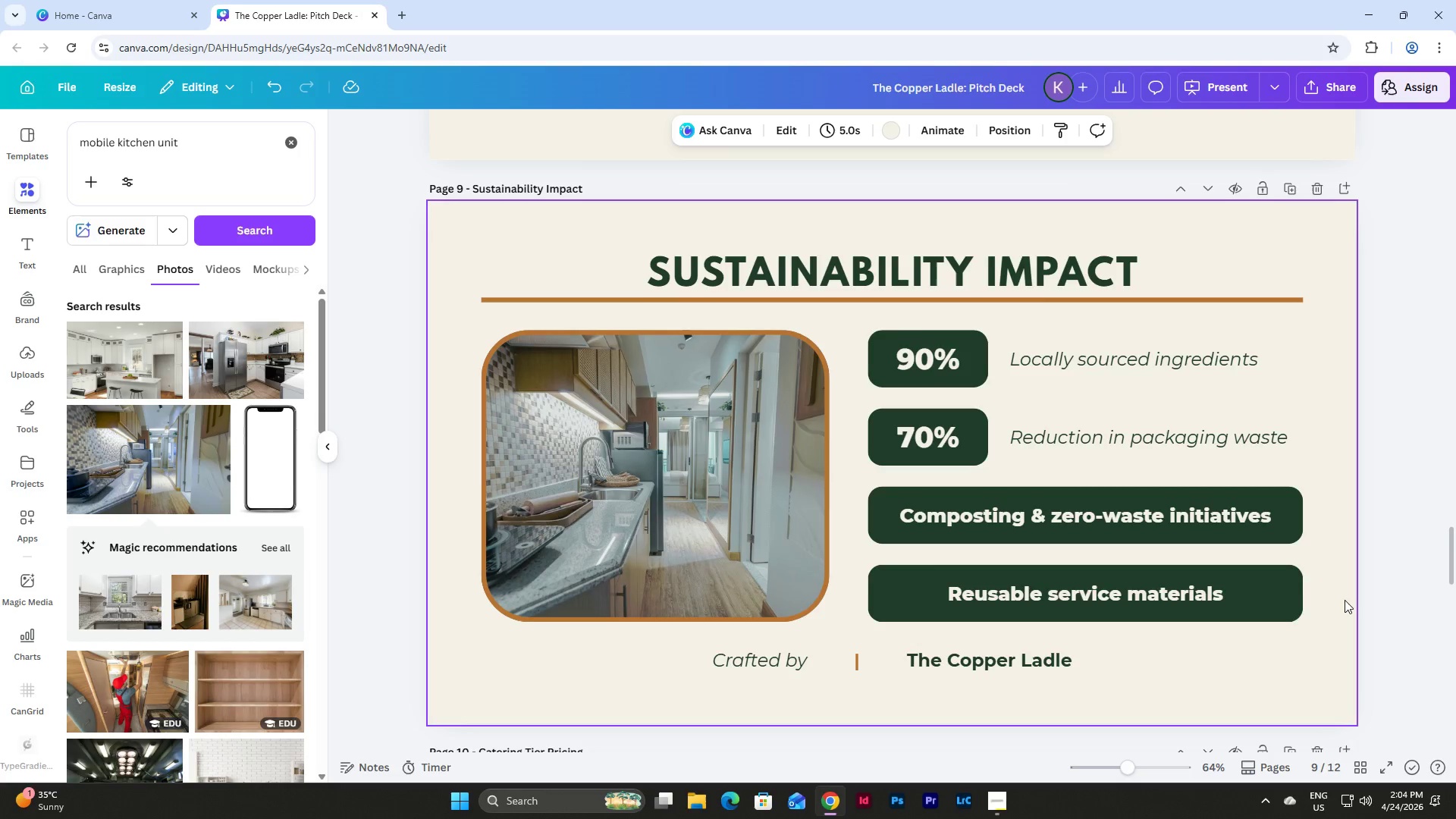 
scroll: coordinate [1345, 600], scroll_direction: up, amount: 3.0
 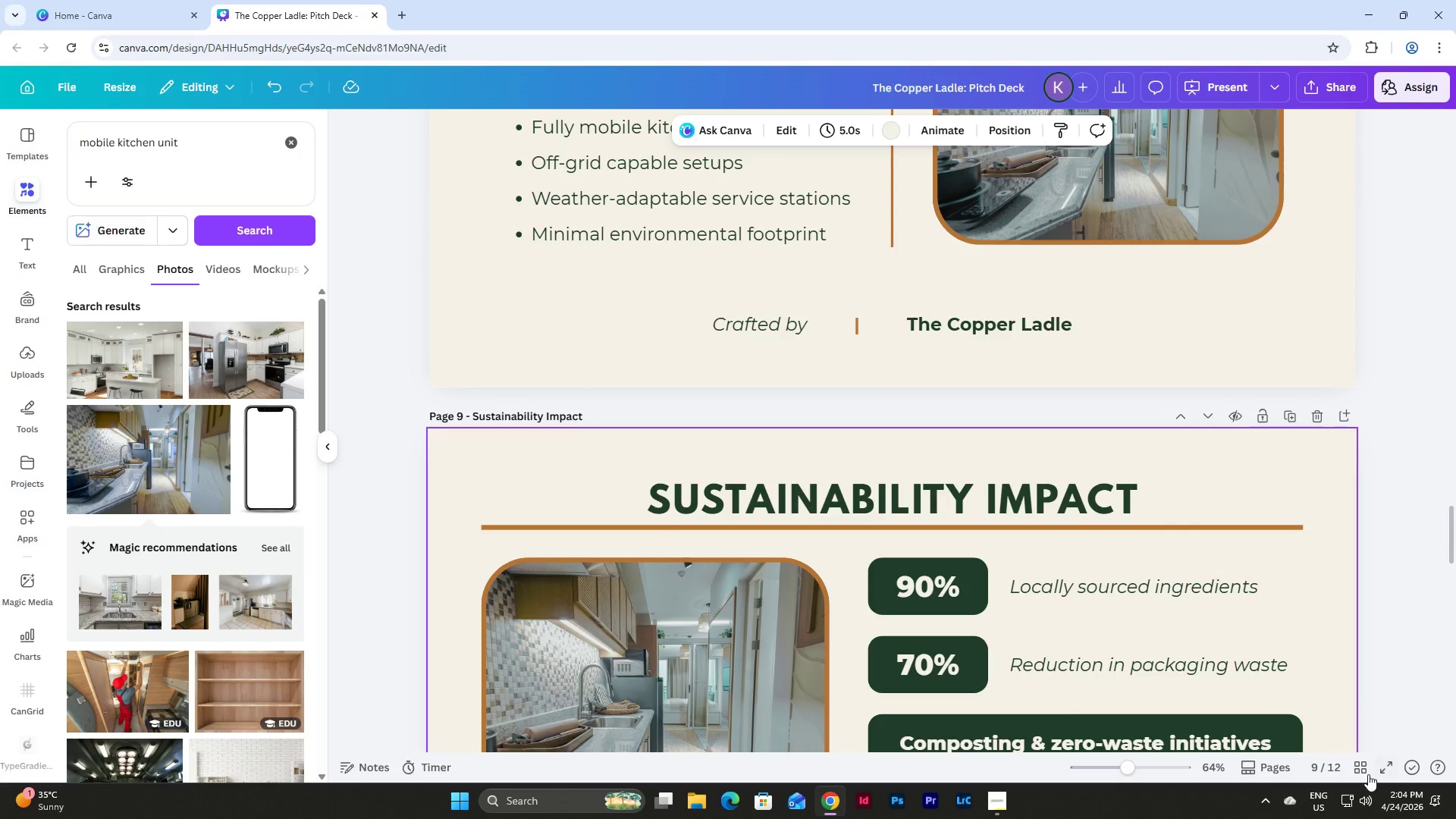 
left_click([1366, 774])
 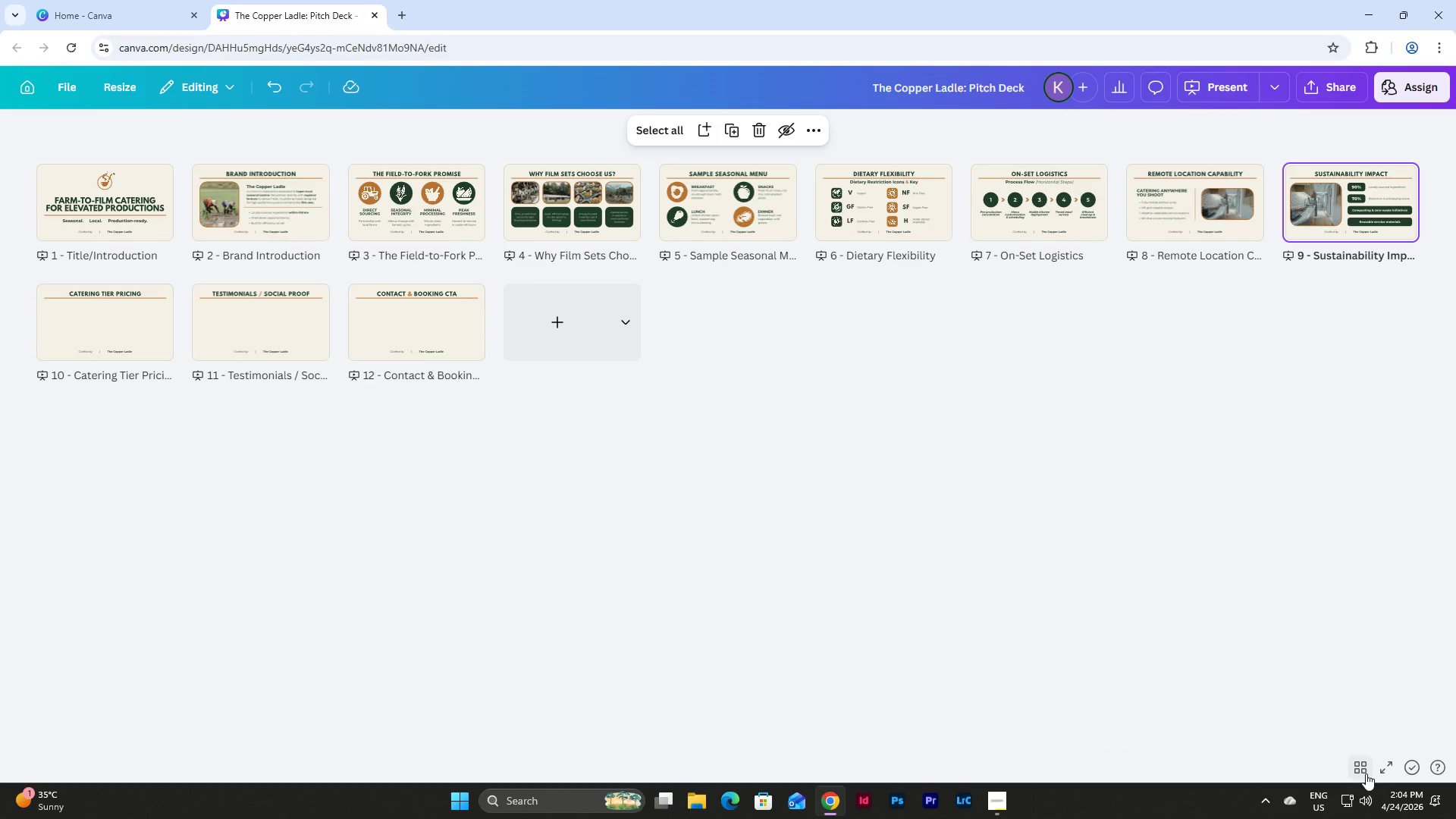 
left_click([1366, 774])
 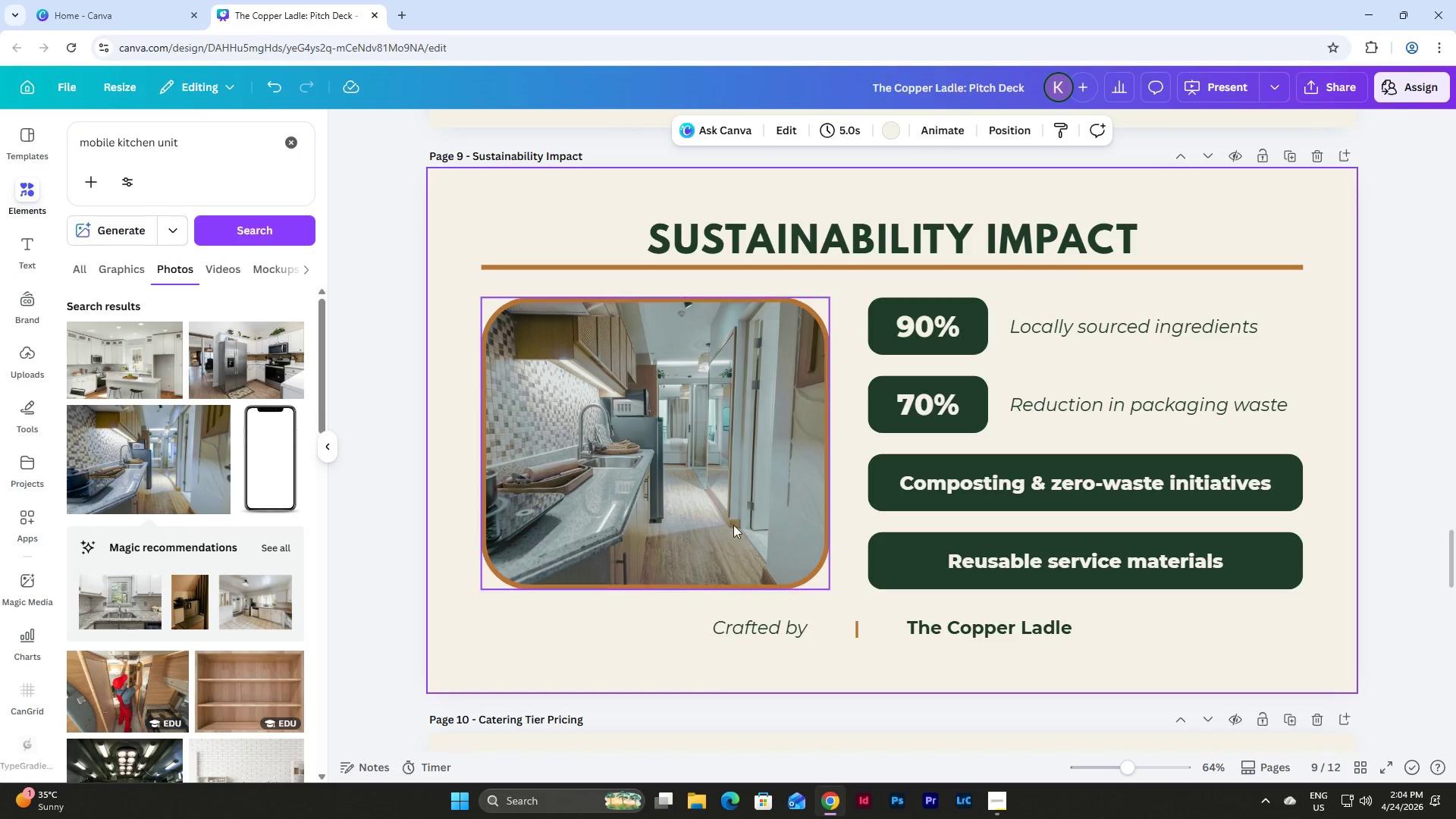 
wait(5.14)
 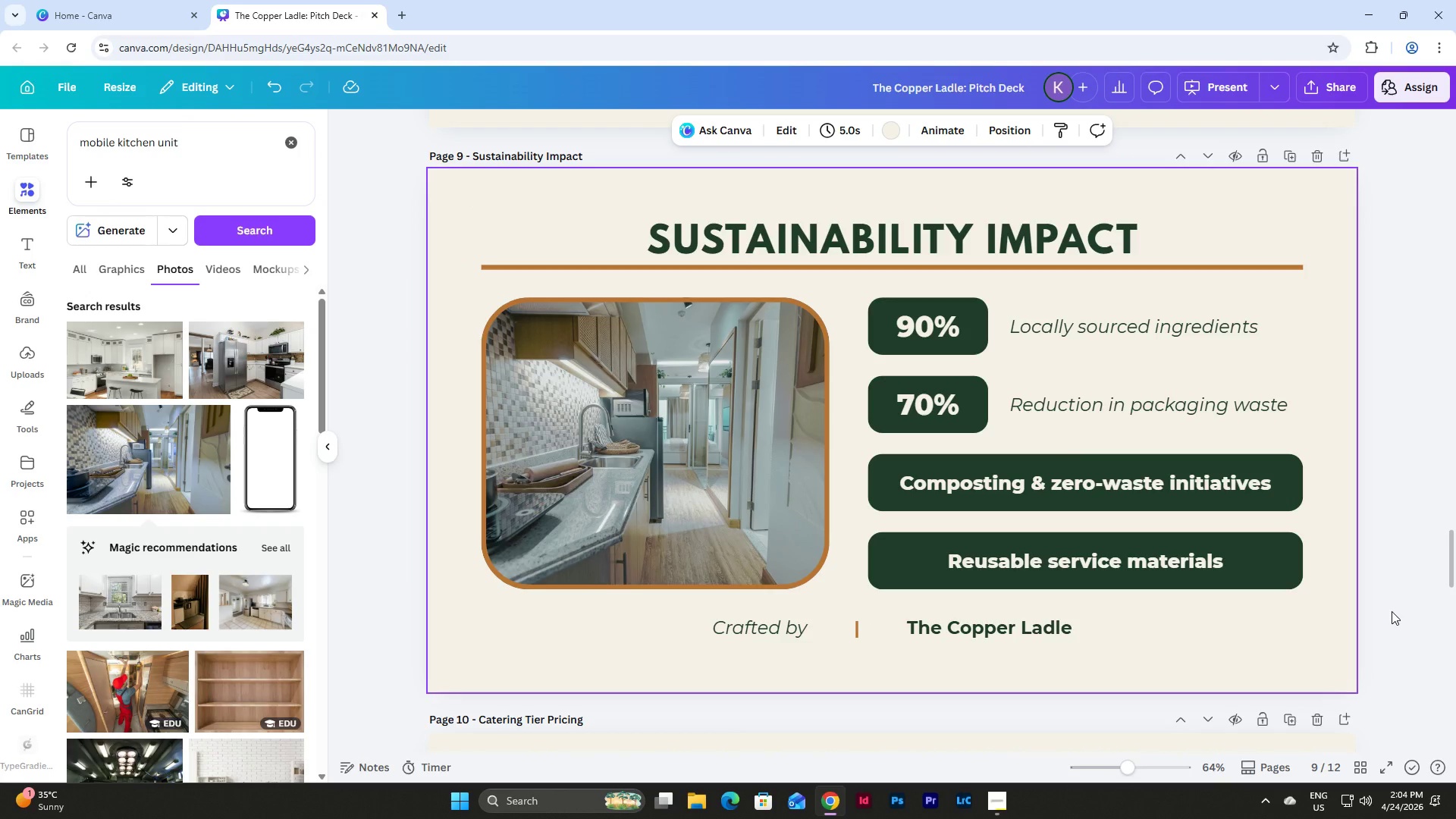 
scroll: coordinate [836, 457], scroll_direction: up, amount: 2.0
 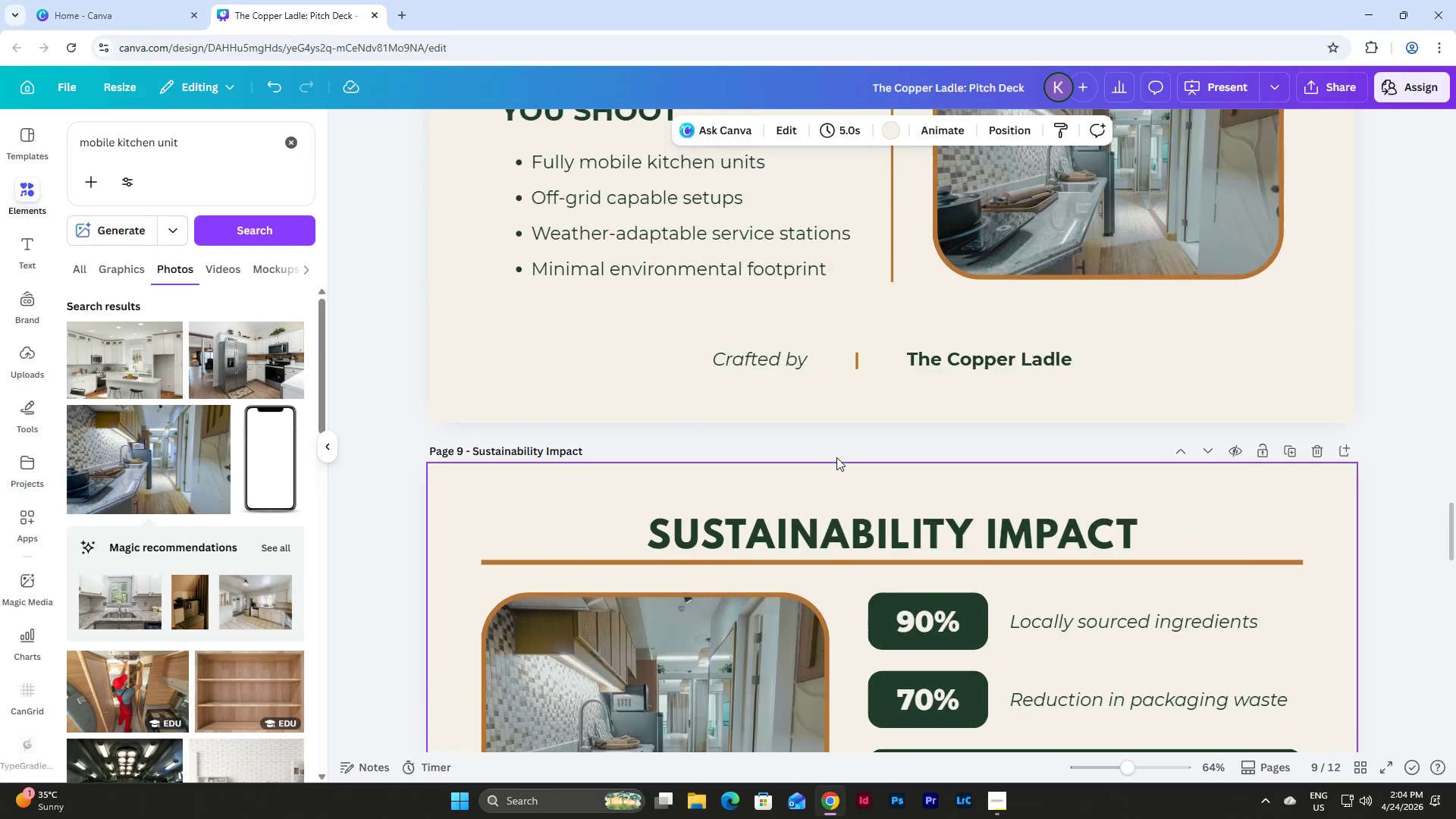 
scroll: coordinate [836, 457], scroll_direction: down, amount: 4.0
 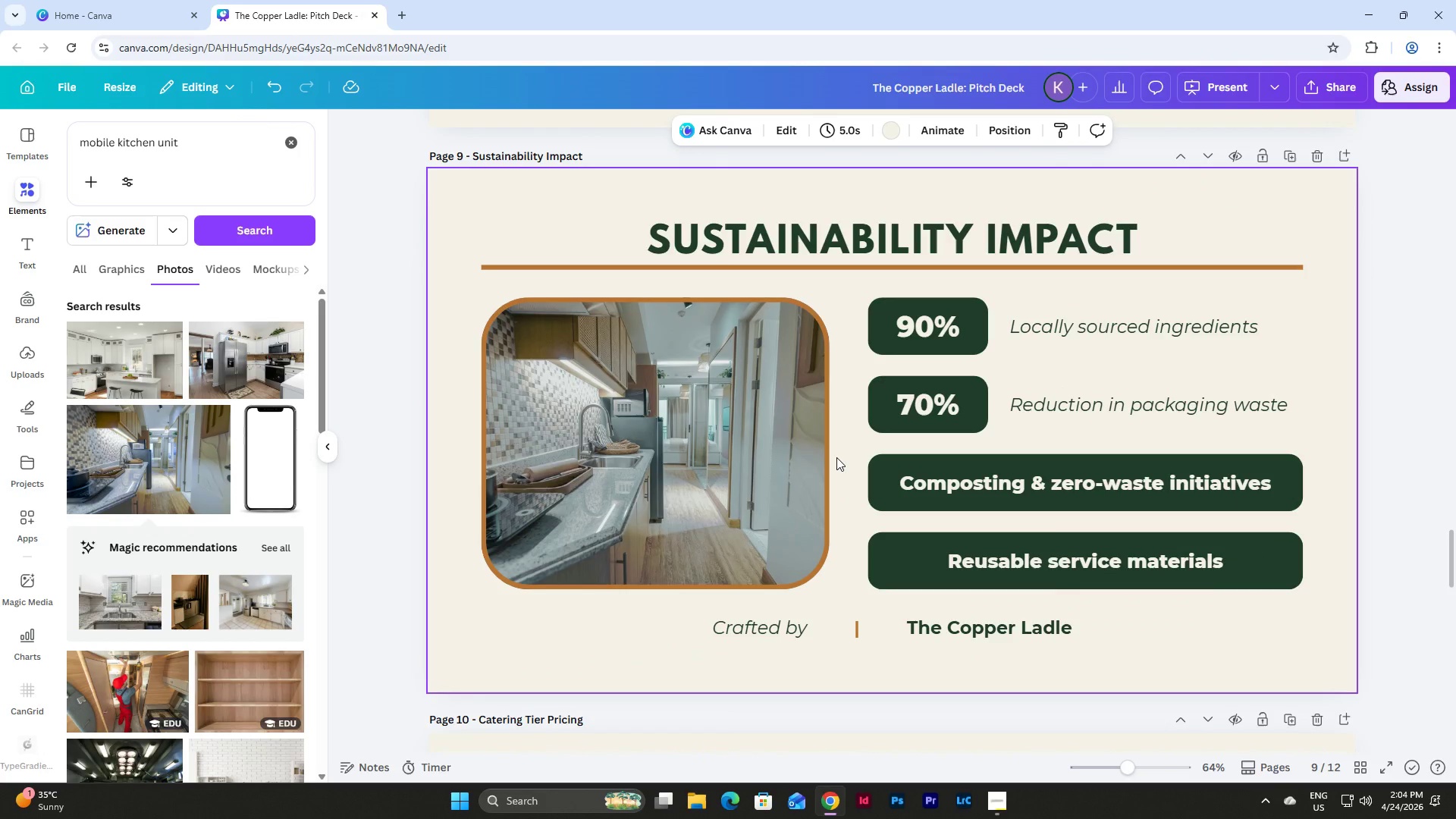 
scroll: coordinate [836, 457], scroll_direction: up, amount: 4.0
 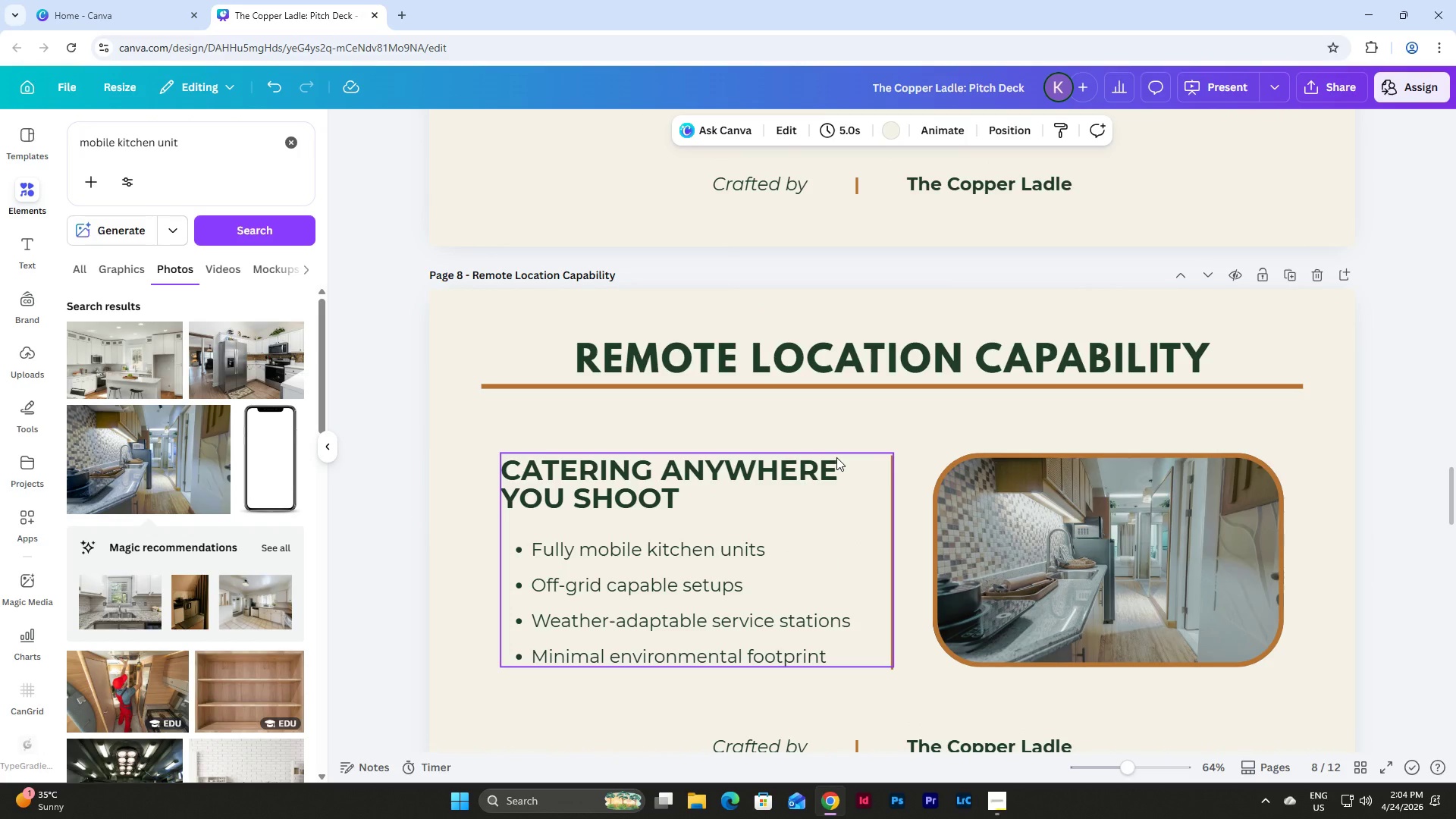 
scroll: coordinate [836, 457], scroll_direction: down, amount: 5.0
 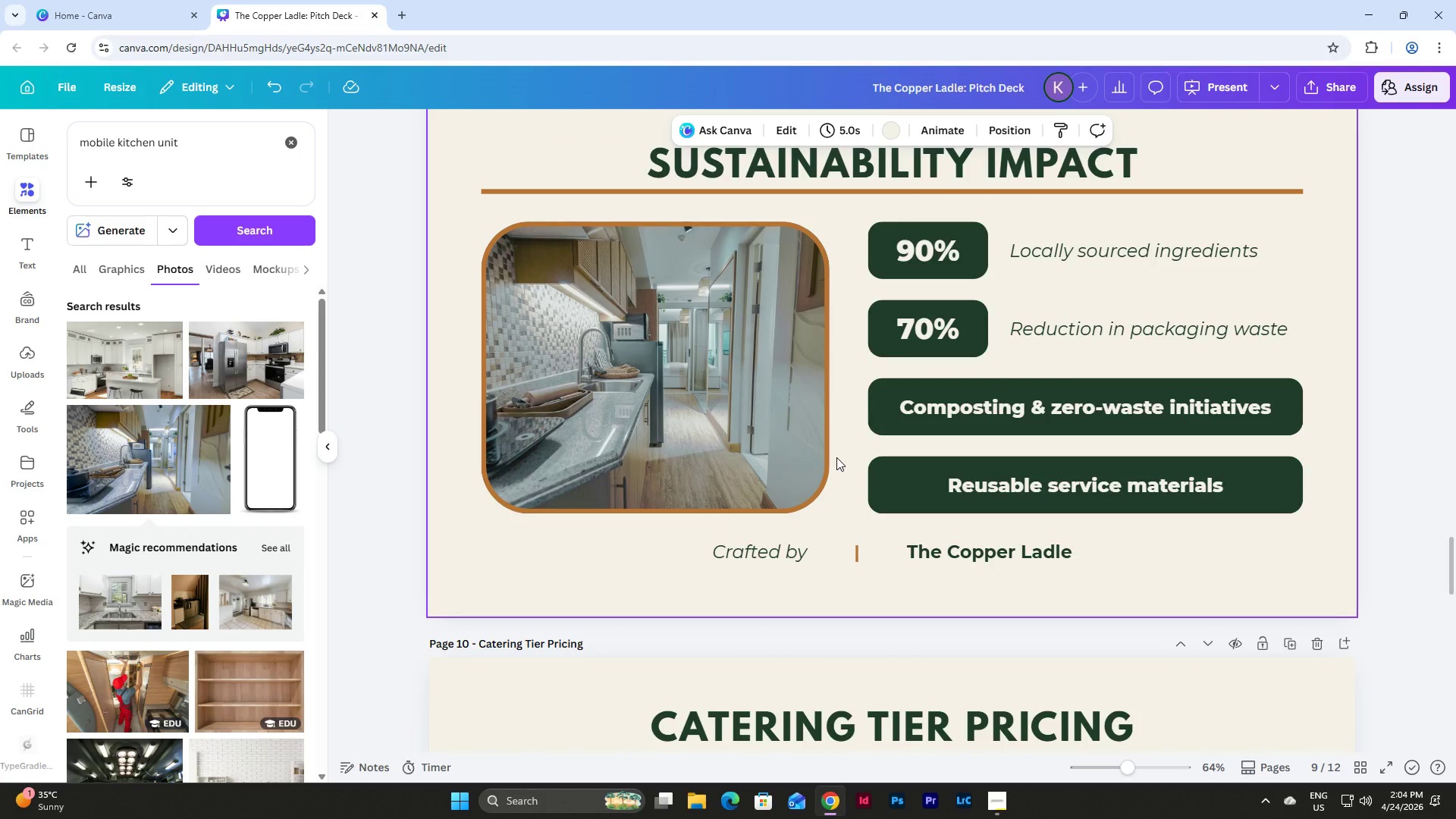 
scroll: coordinate [836, 457], scroll_direction: up, amount: 9.0
 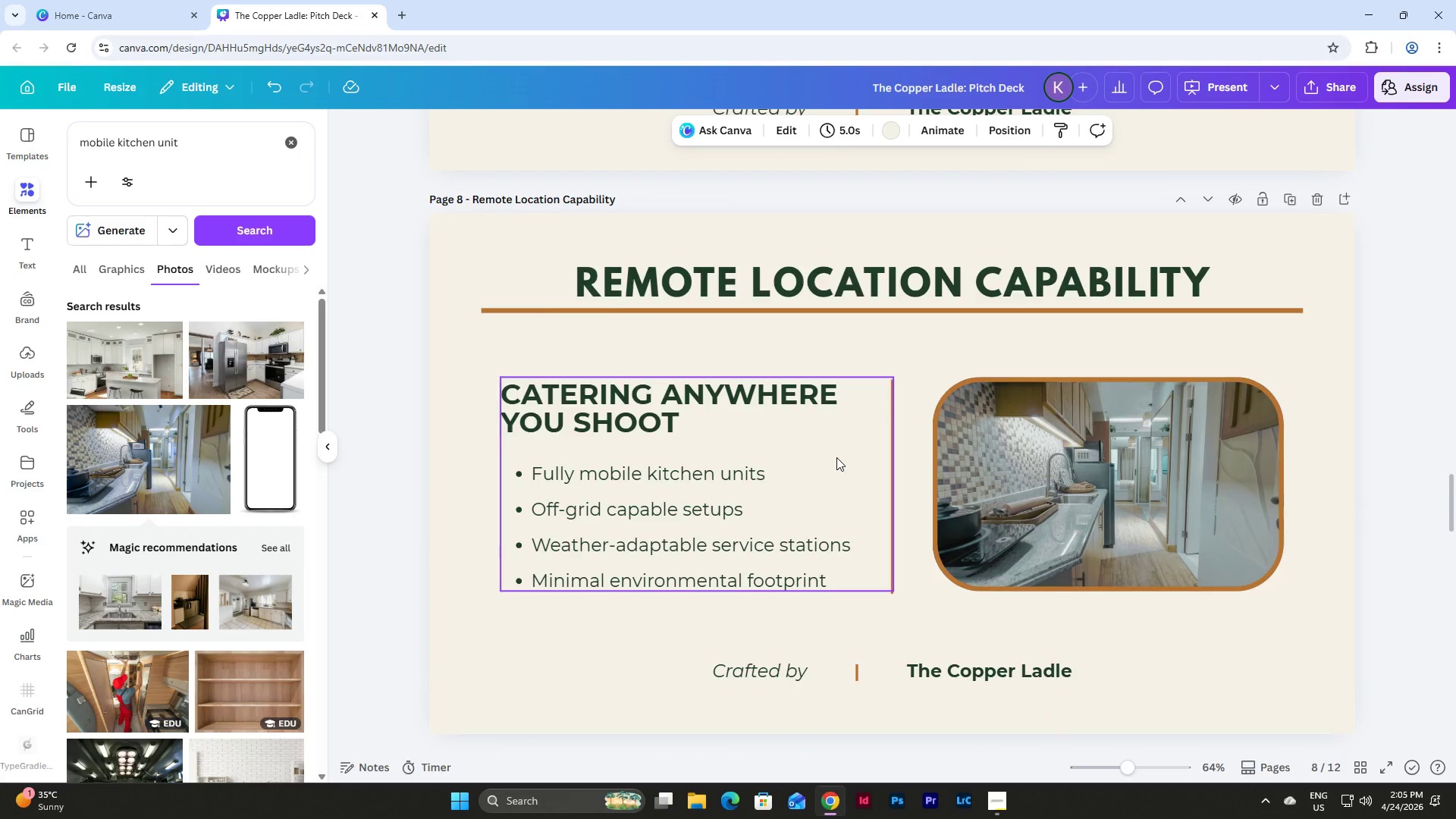 
scroll: coordinate [836, 457], scroll_direction: none, amount: 0.0
 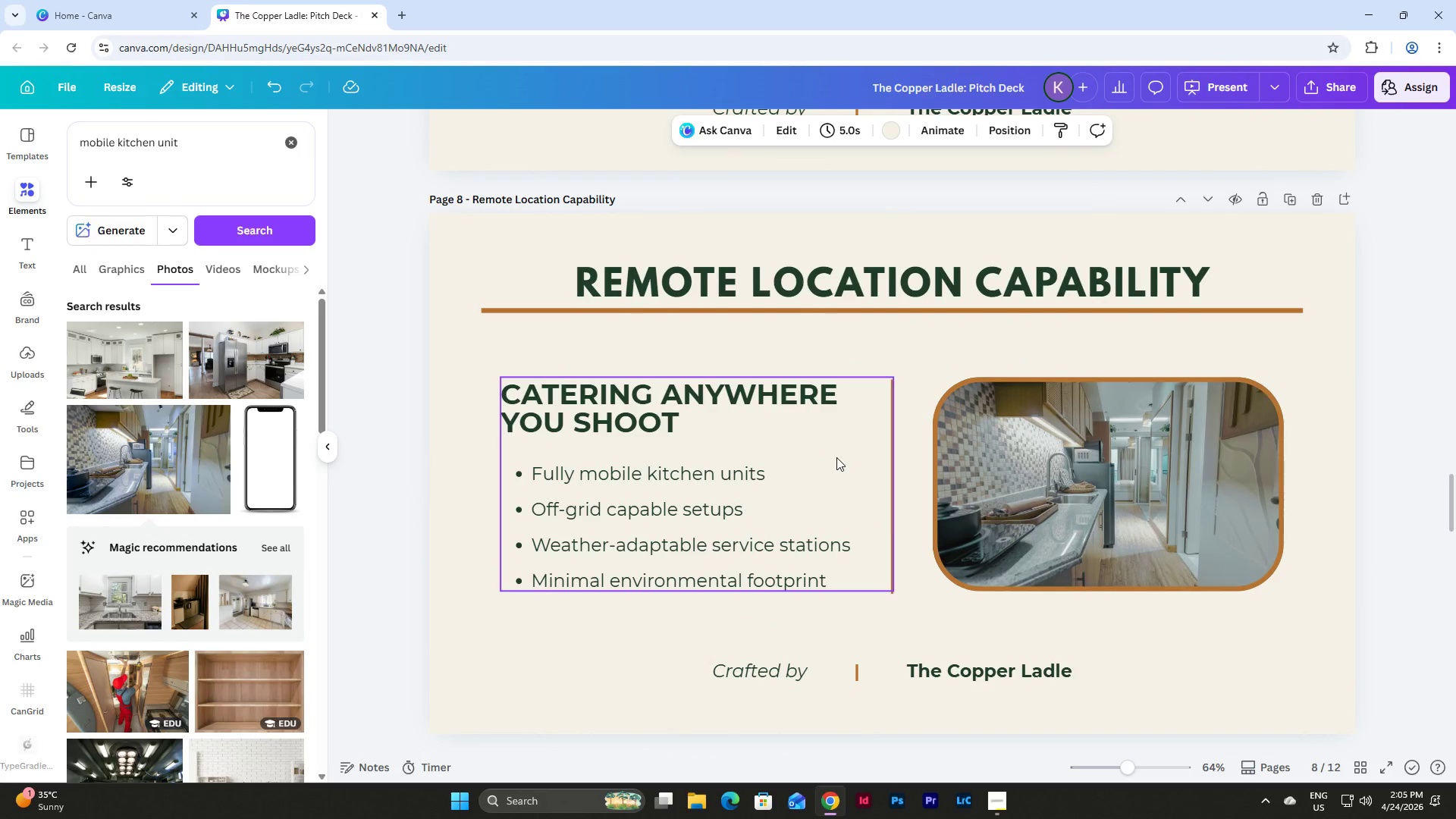 
scroll: coordinate [836, 457], scroll_direction: down, amount: 6.0
 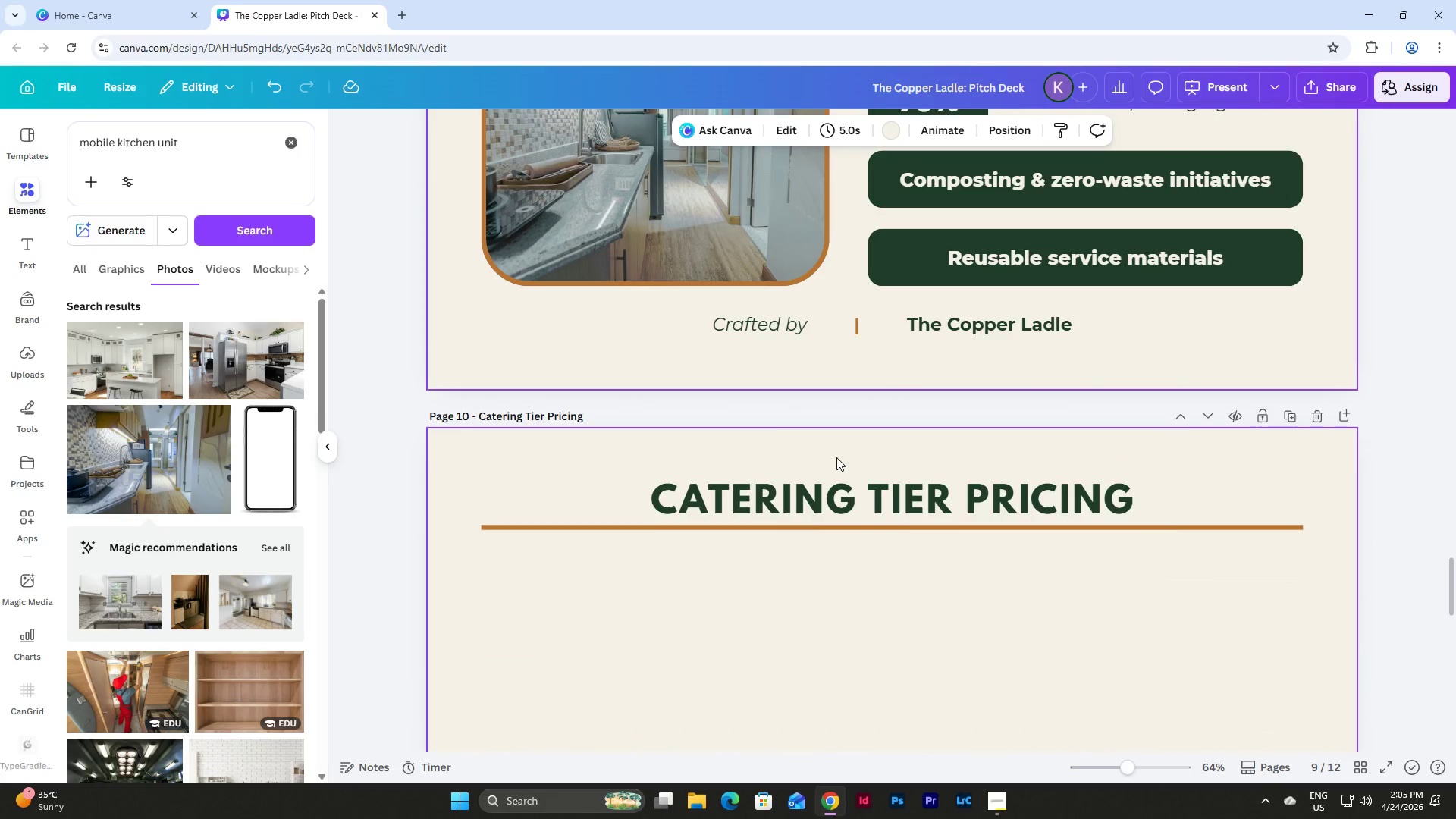 
scroll: coordinate [836, 457], scroll_direction: up, amount: 4.0
 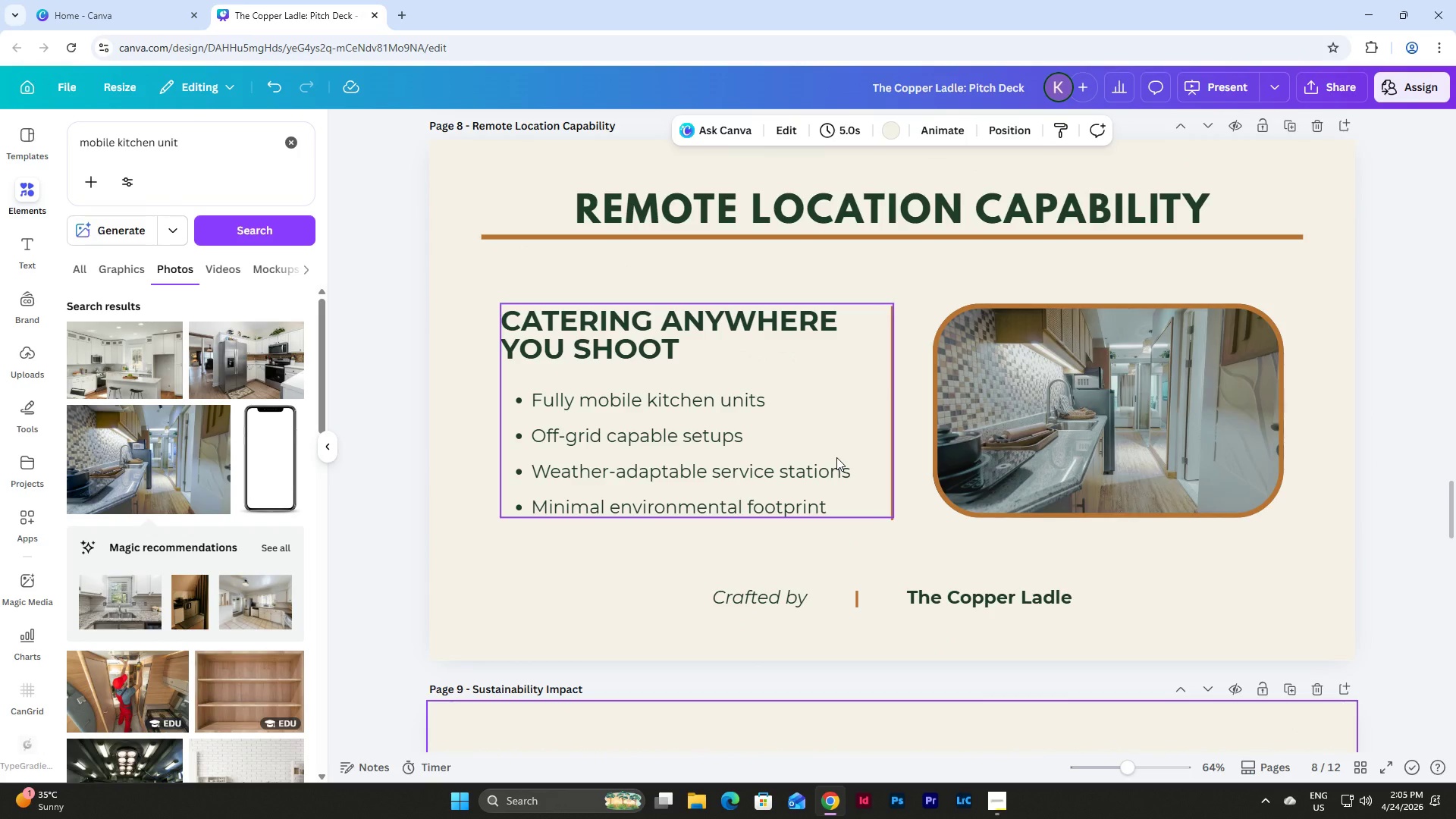 
scroll: coordinate [186, 372], scroll_direction: down, amount: 4.0
 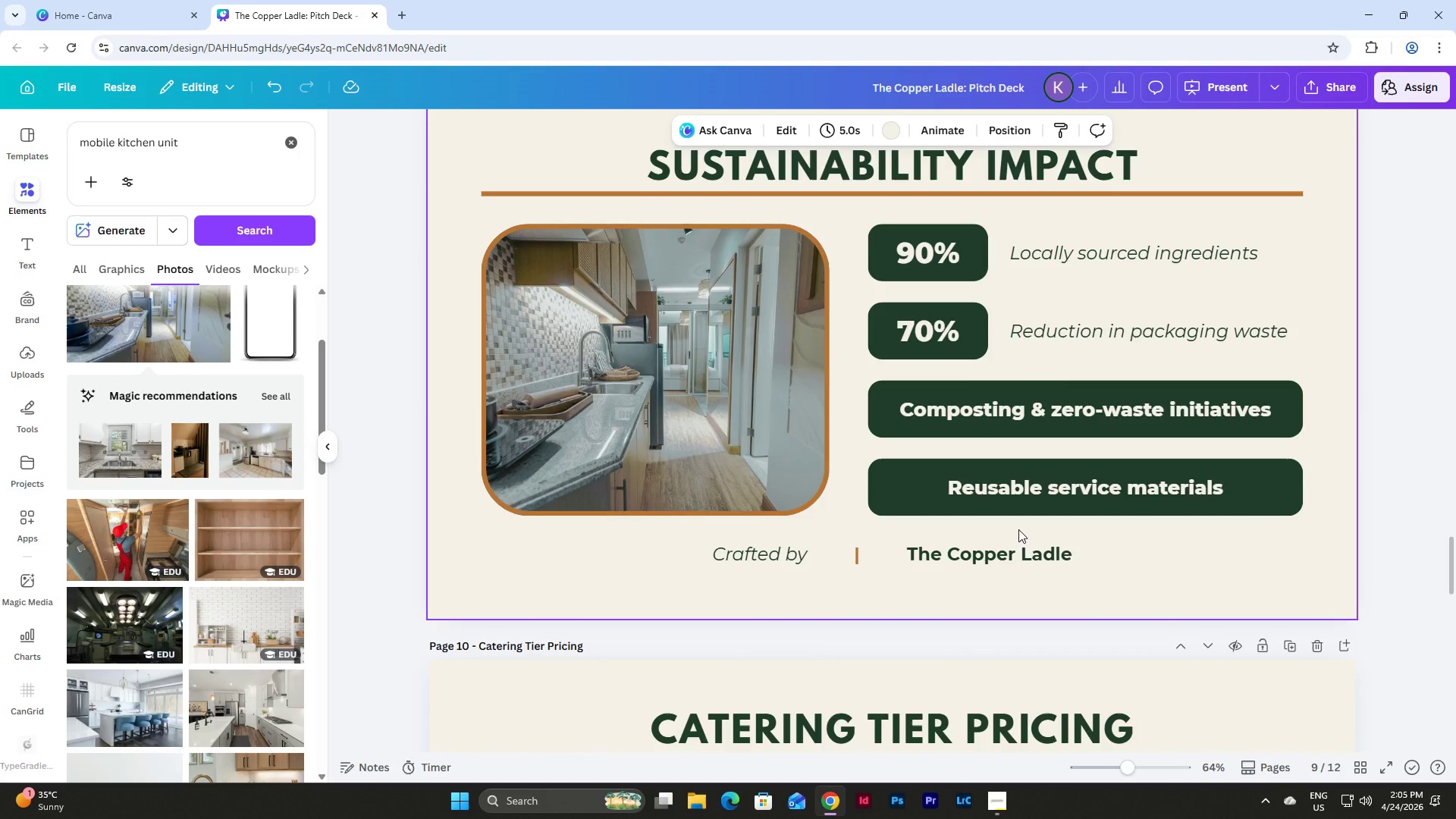 
scroll: coordinate [1018, 529], scroll_direction: up, amount: 8.0
 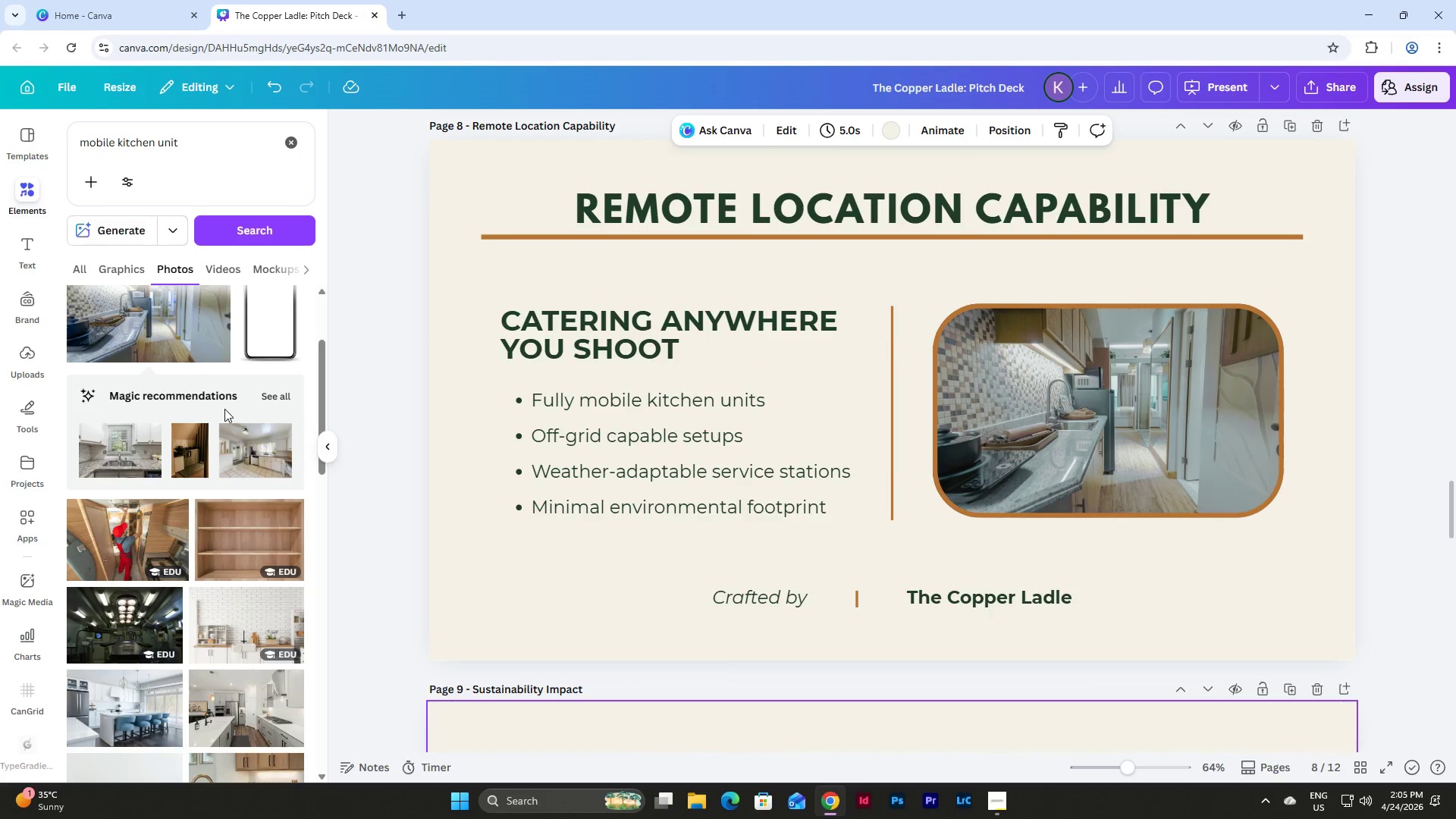 
left_click_drag(start_coordinate=[125, 445], to_coordinate=[1022, 419])
 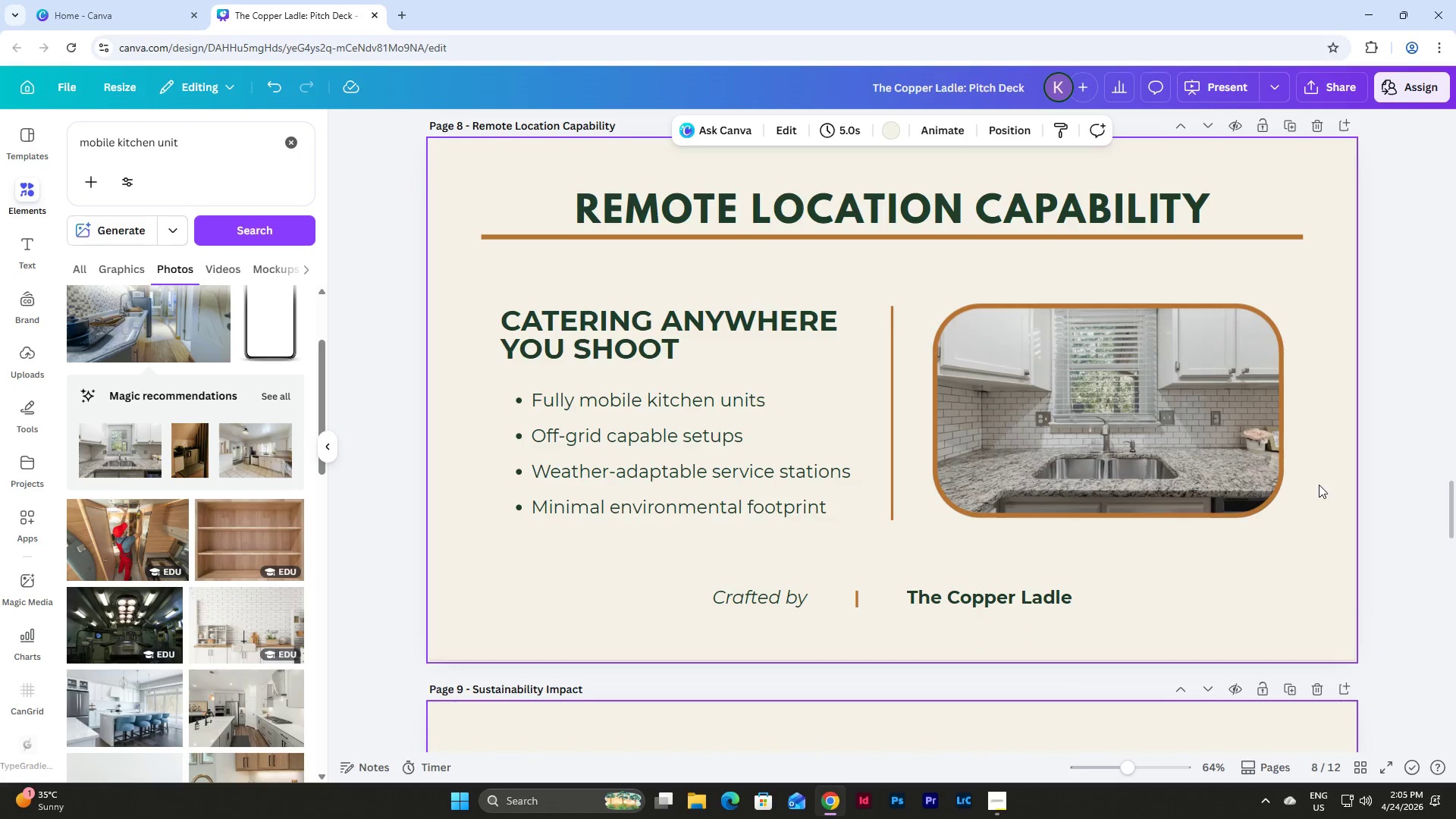 
left_click([1319, 485])
 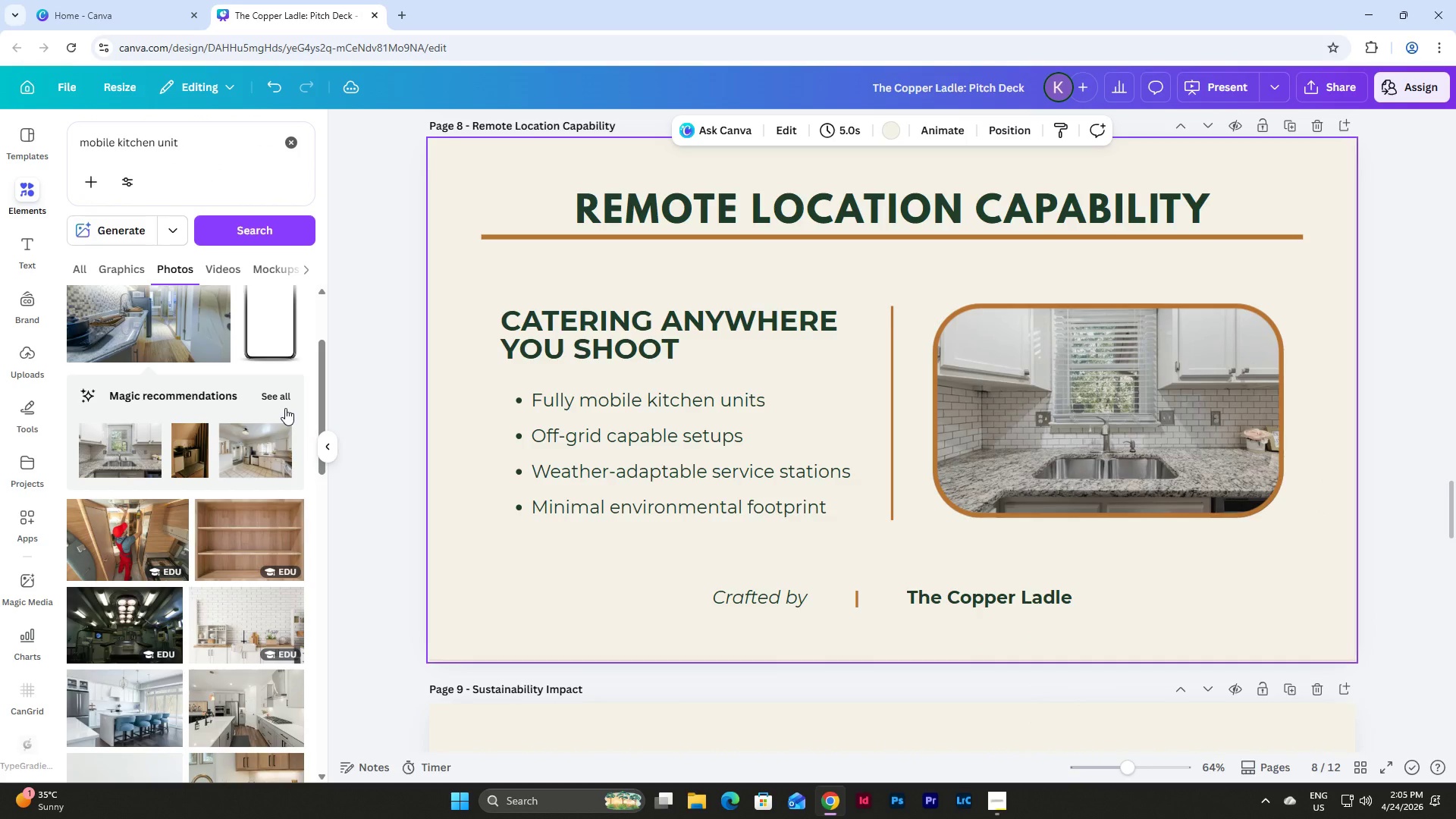 
left_click_drag(start_coordinate=[249, 697], to_coordinate=[1059, 407])
 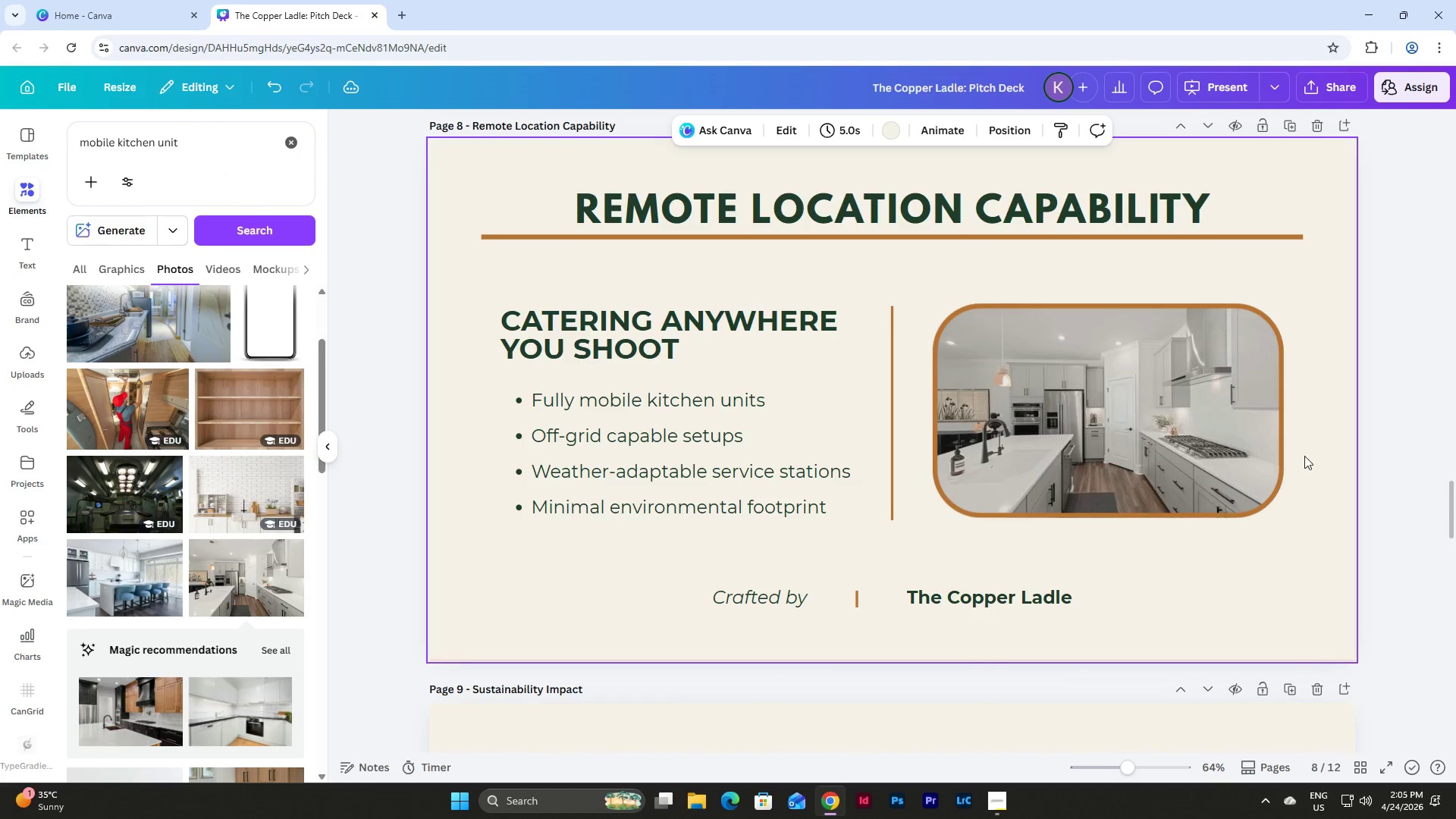 
left_click([1307, 454])
 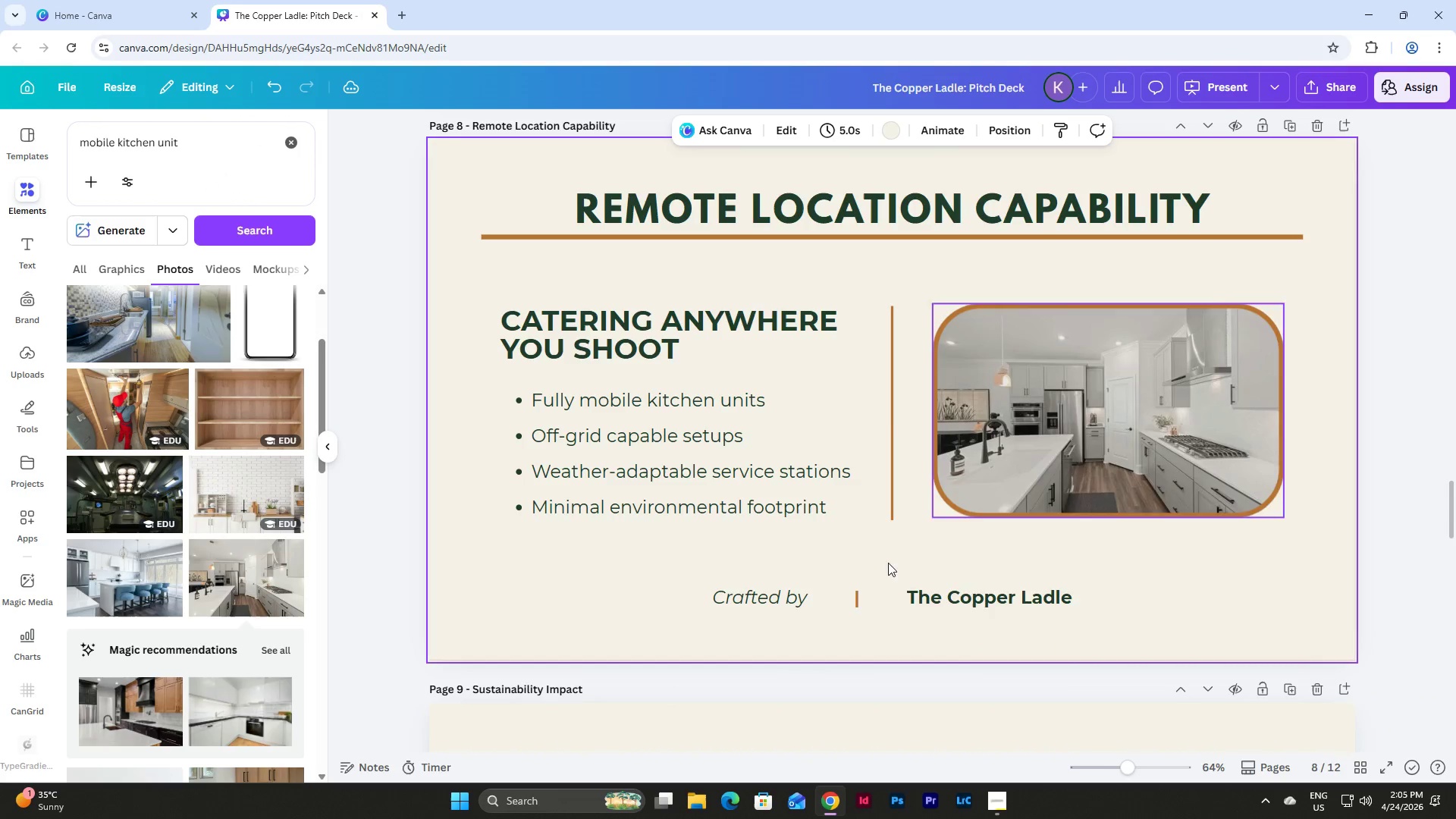 
scroll: coordinate [236, 436], scroll_direction: down, amount: 3.0
 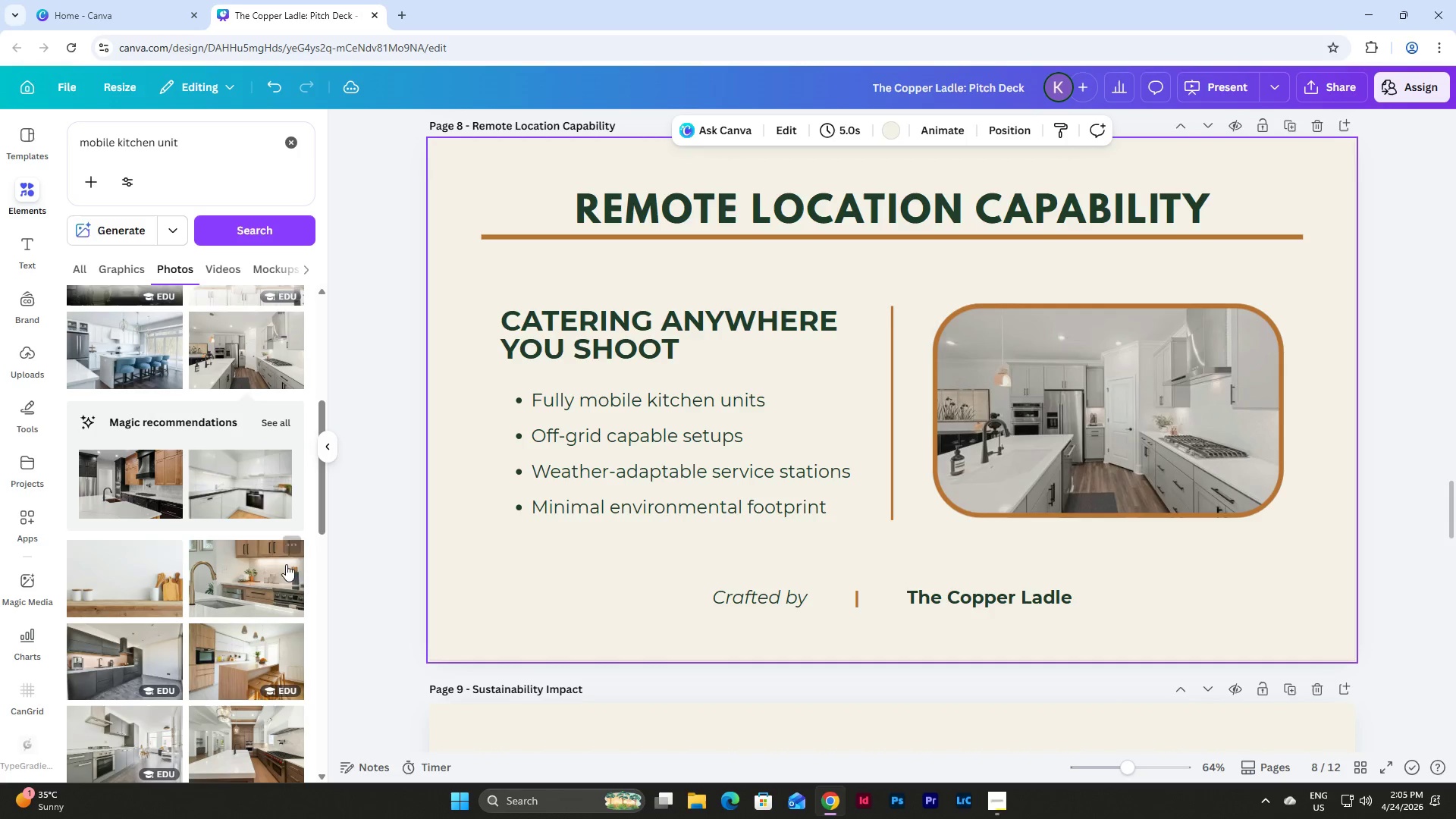 
left_click_drag(start_coordinate=[251, 564], to_coordinate=[1050, 454])
 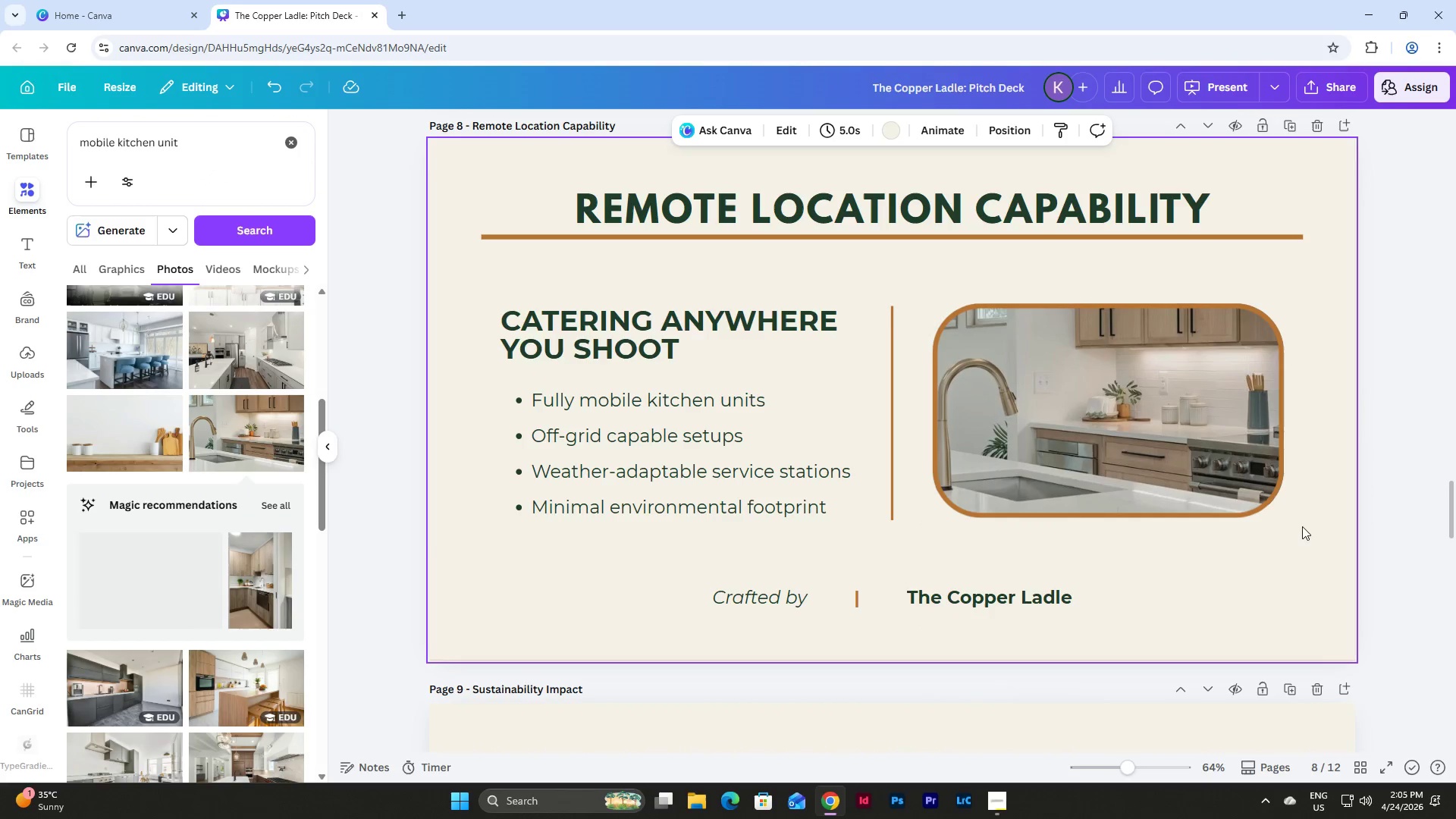 
left_click([1321, 528])
 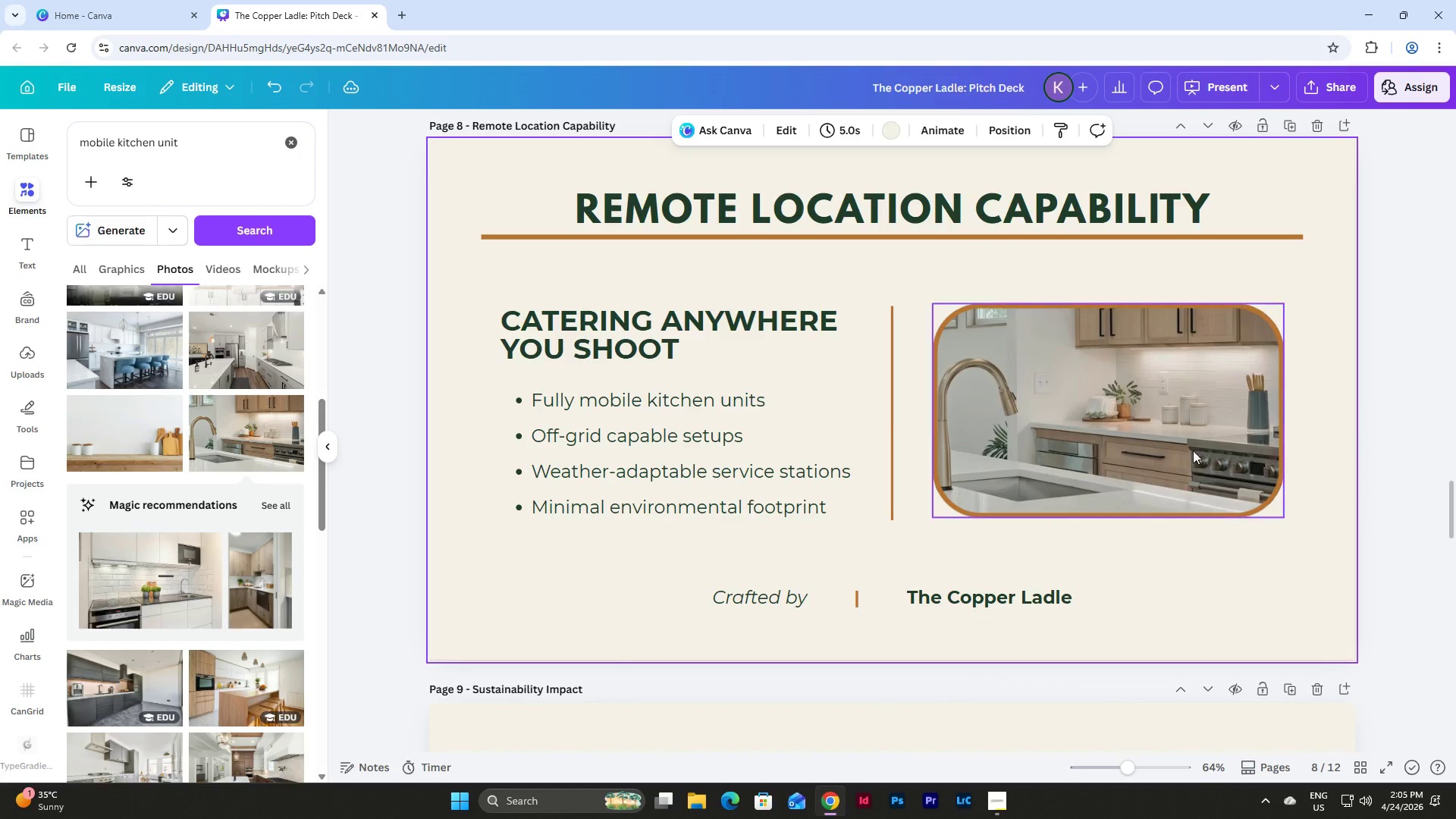 
double_click([1125, 404])
 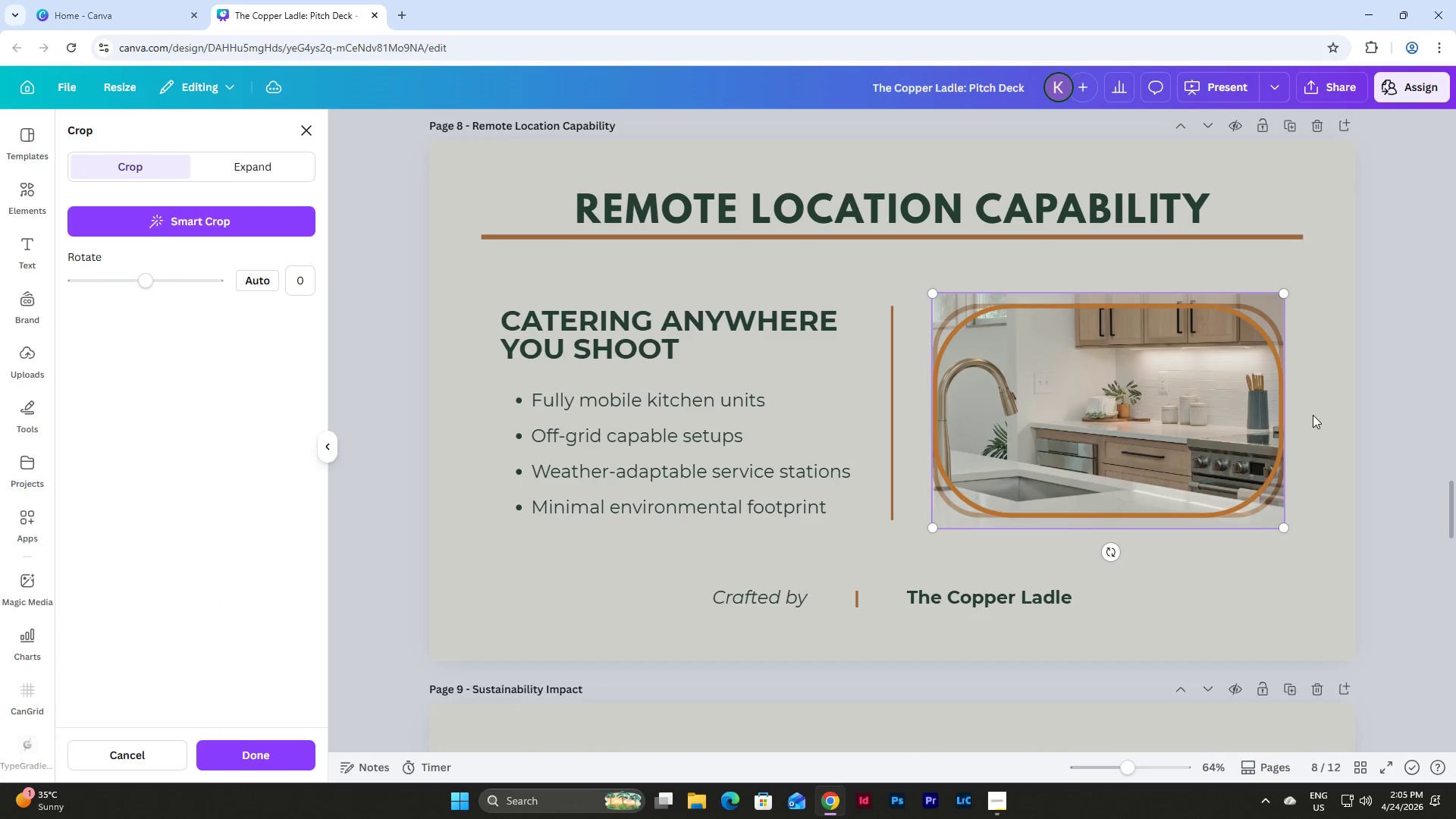 
left_click([1321, 415])
 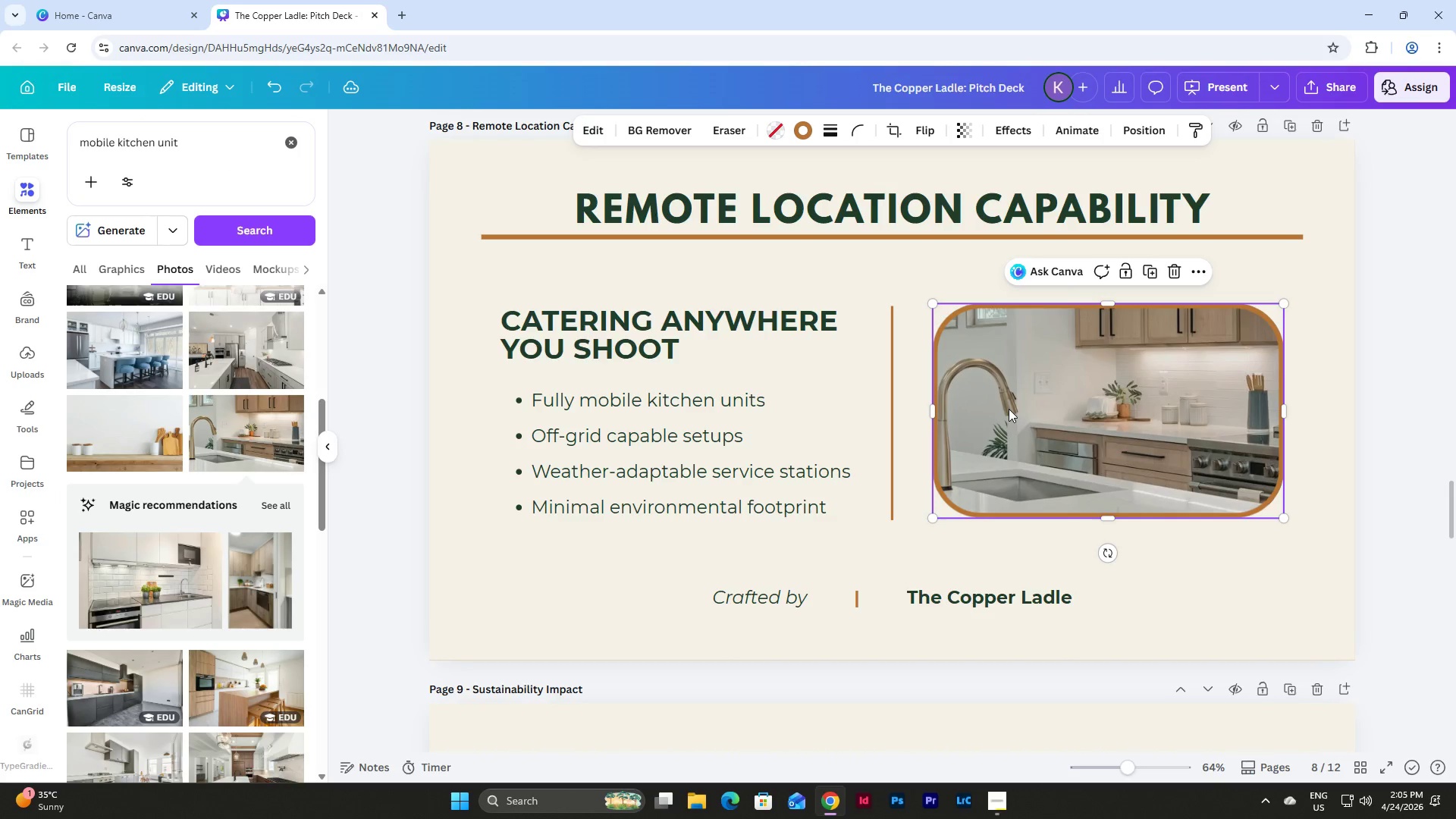 
double_click([1009, 409])
 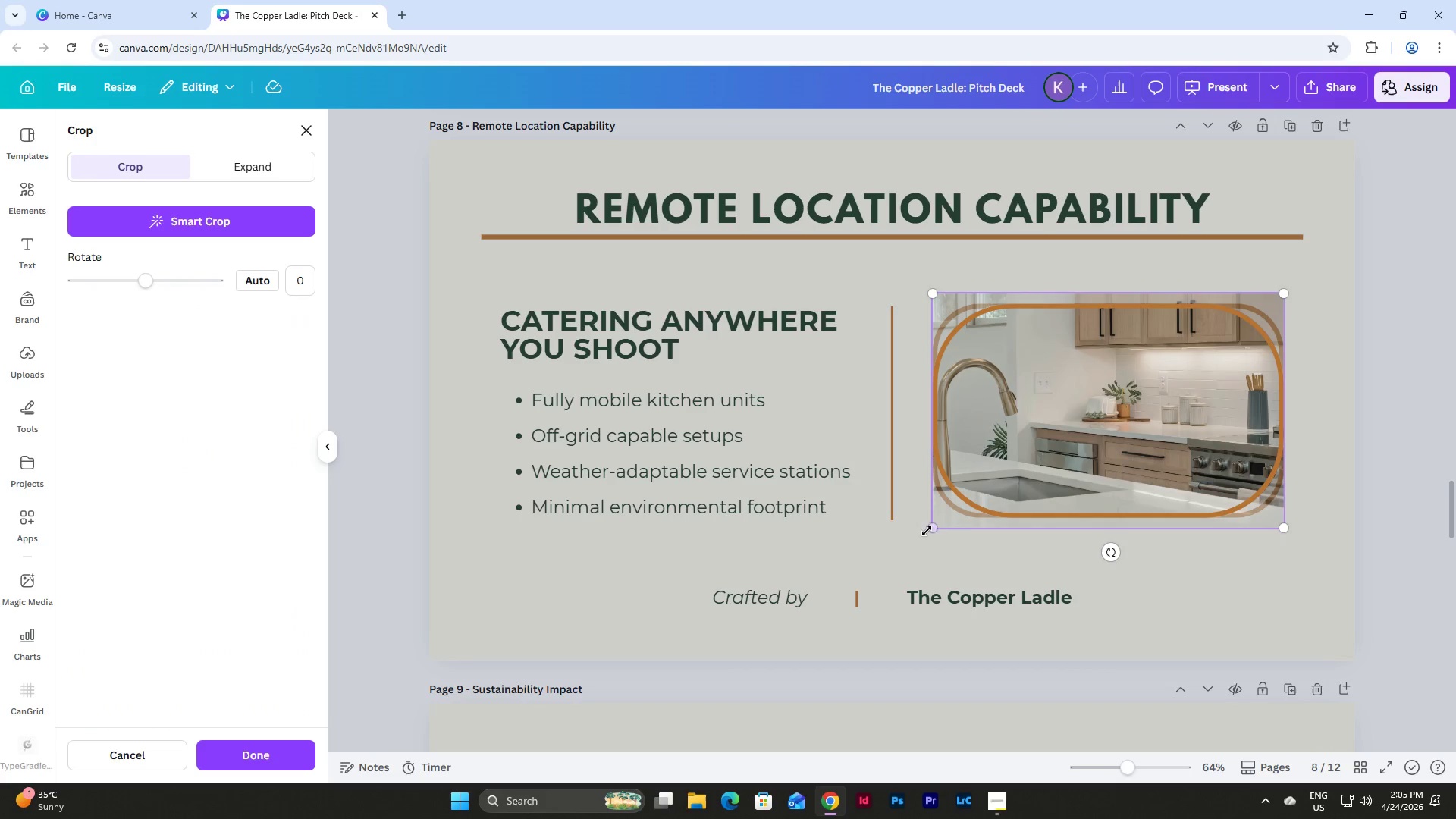 
left_click_drag(start_coordinate=[937, 529], to_coordinate=[924, 539])
 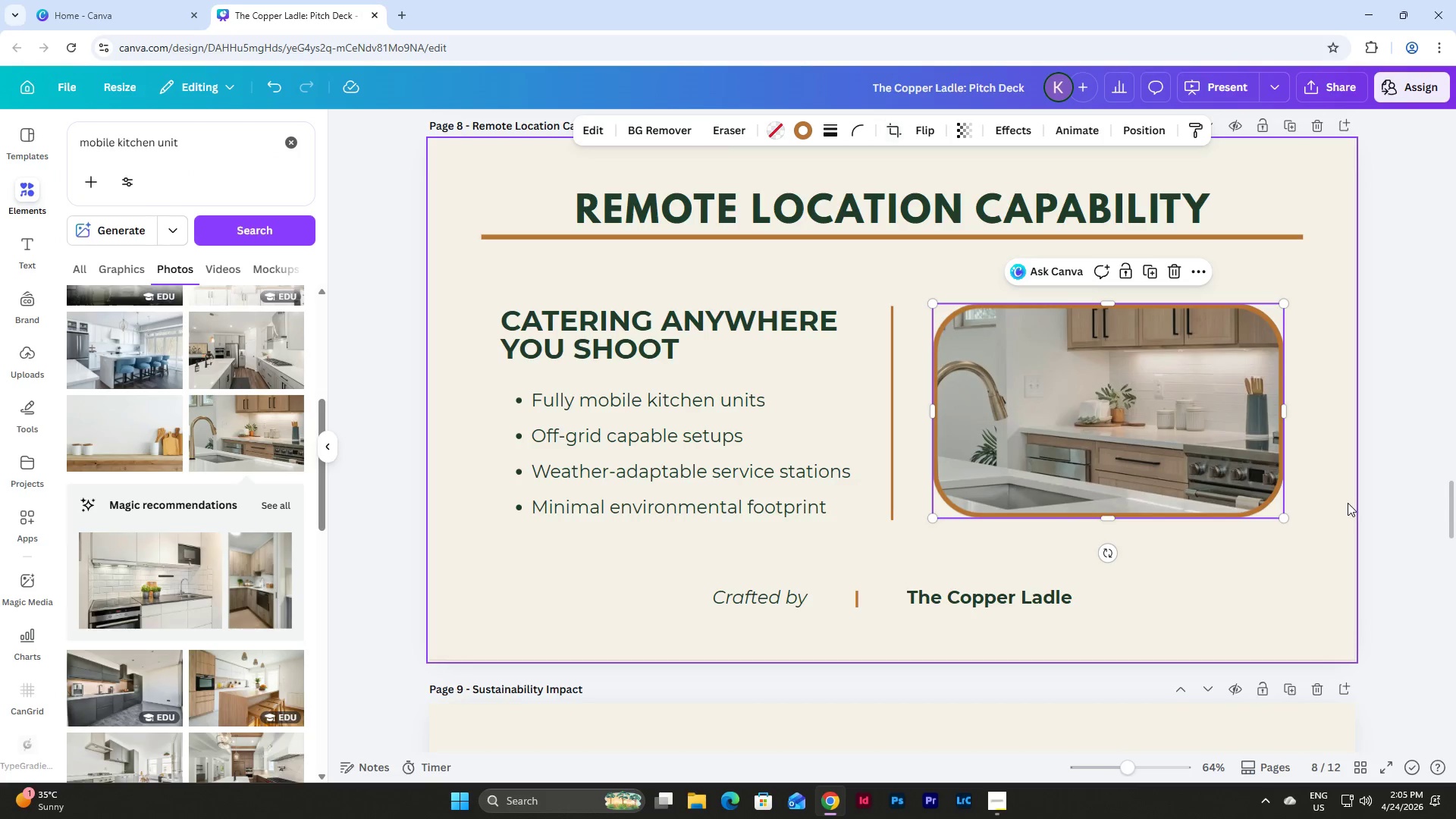 
double_click([1348, 503])
 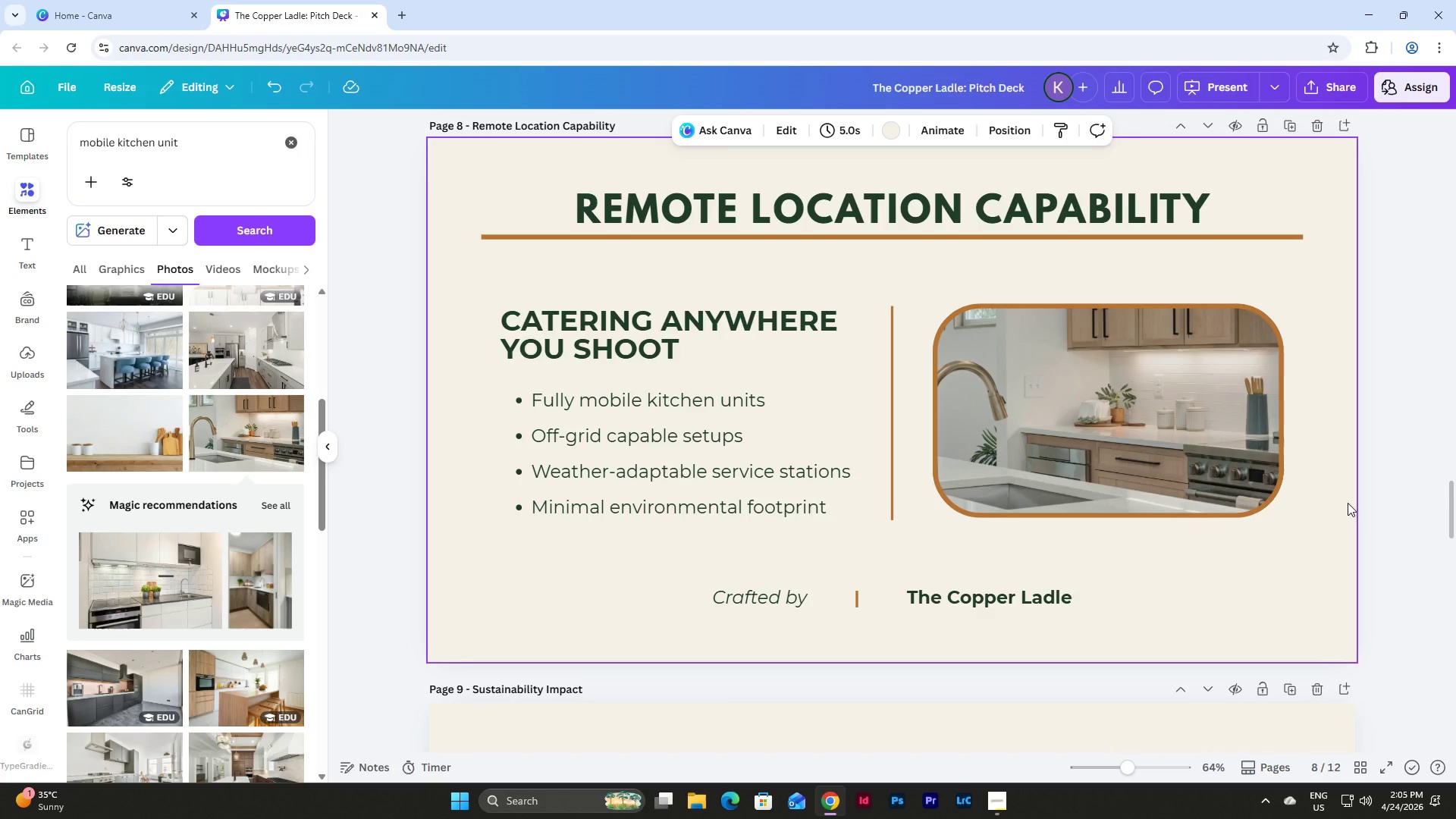 
scroll: coordinate [1348, 503], scroll_direction: down, amount: 9.0
 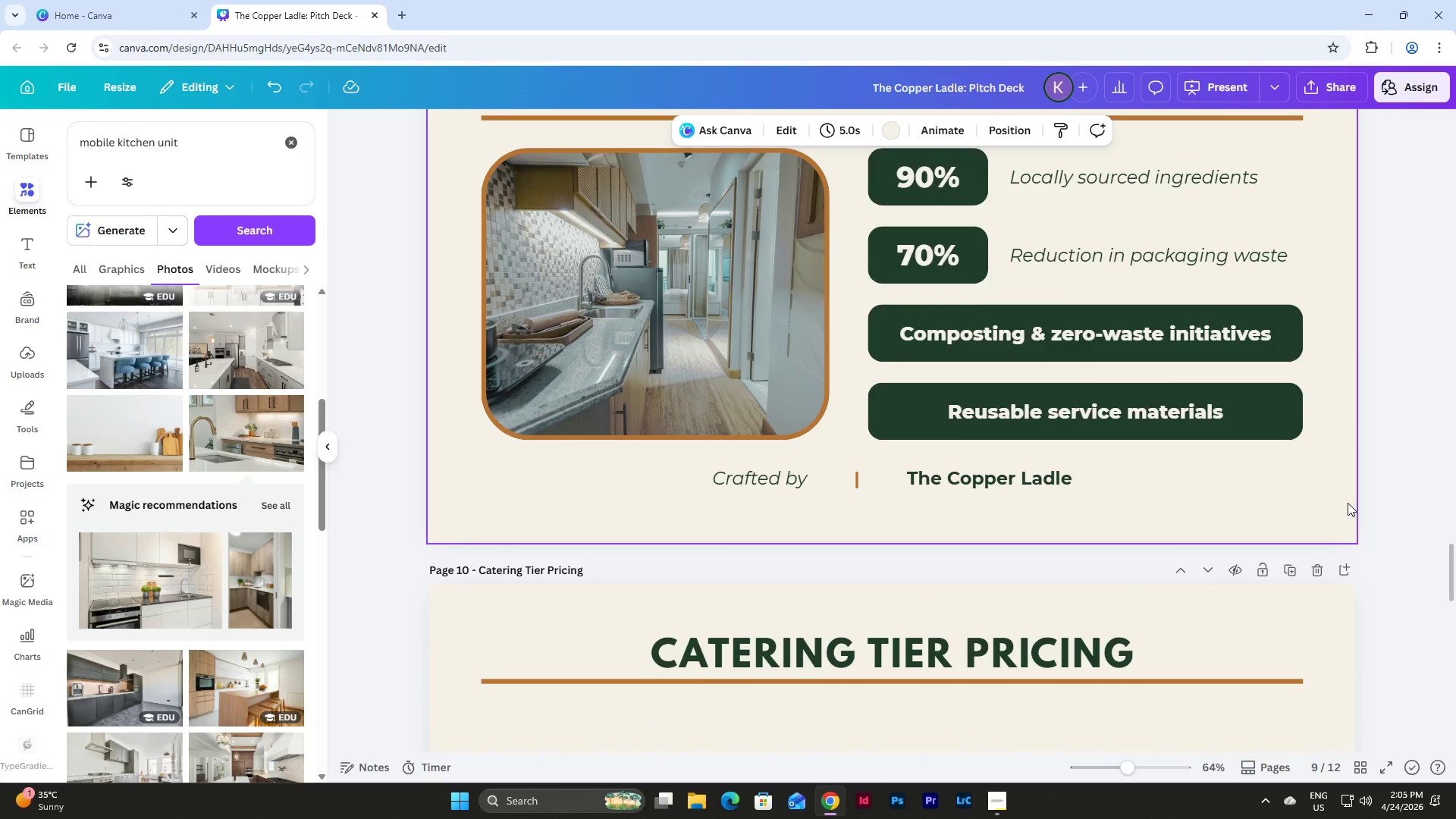 
scroll: coordinate [1348, 503], scroll_direction: up, amount: 3.0
 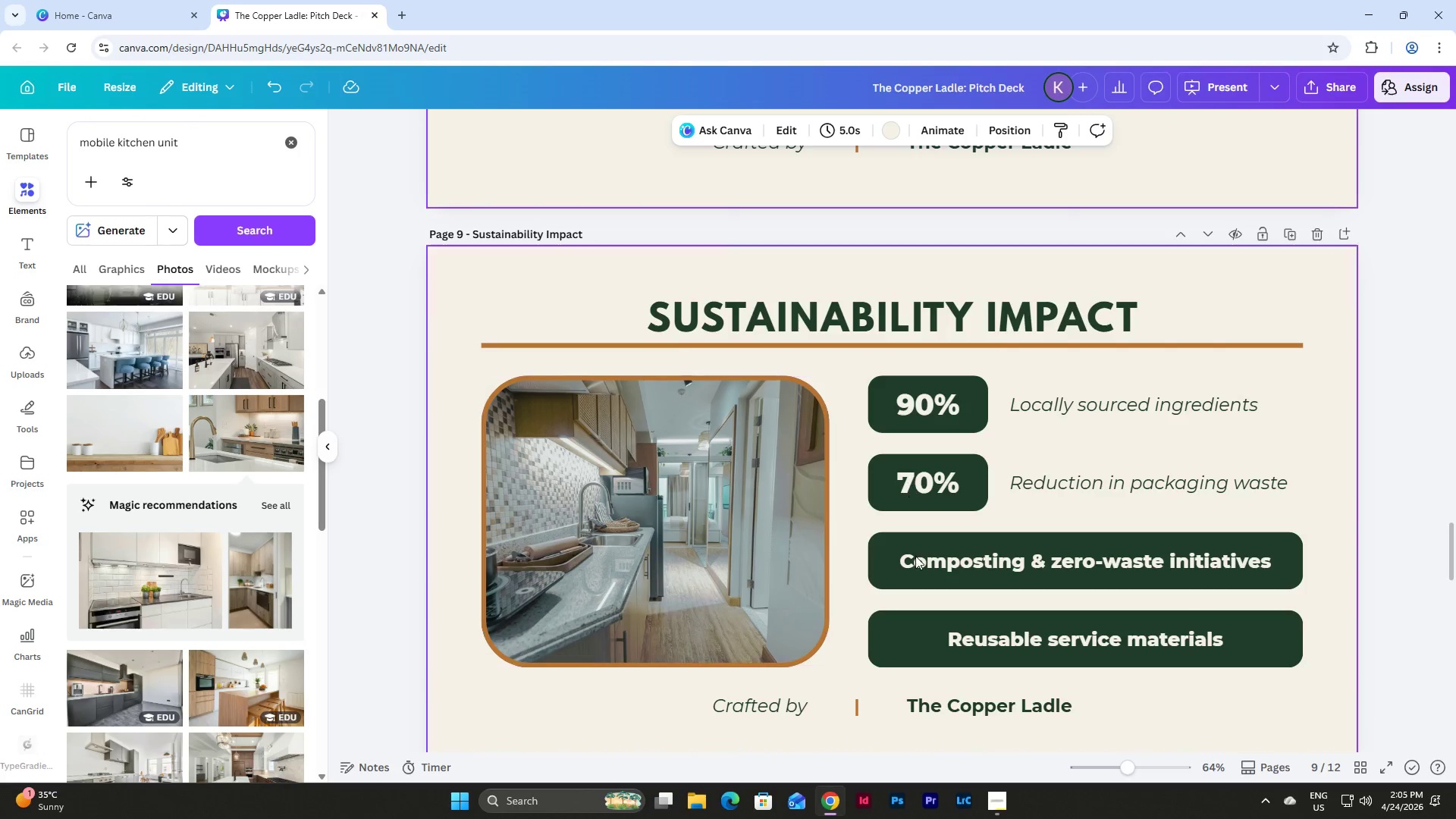 
left_click([990, 801])